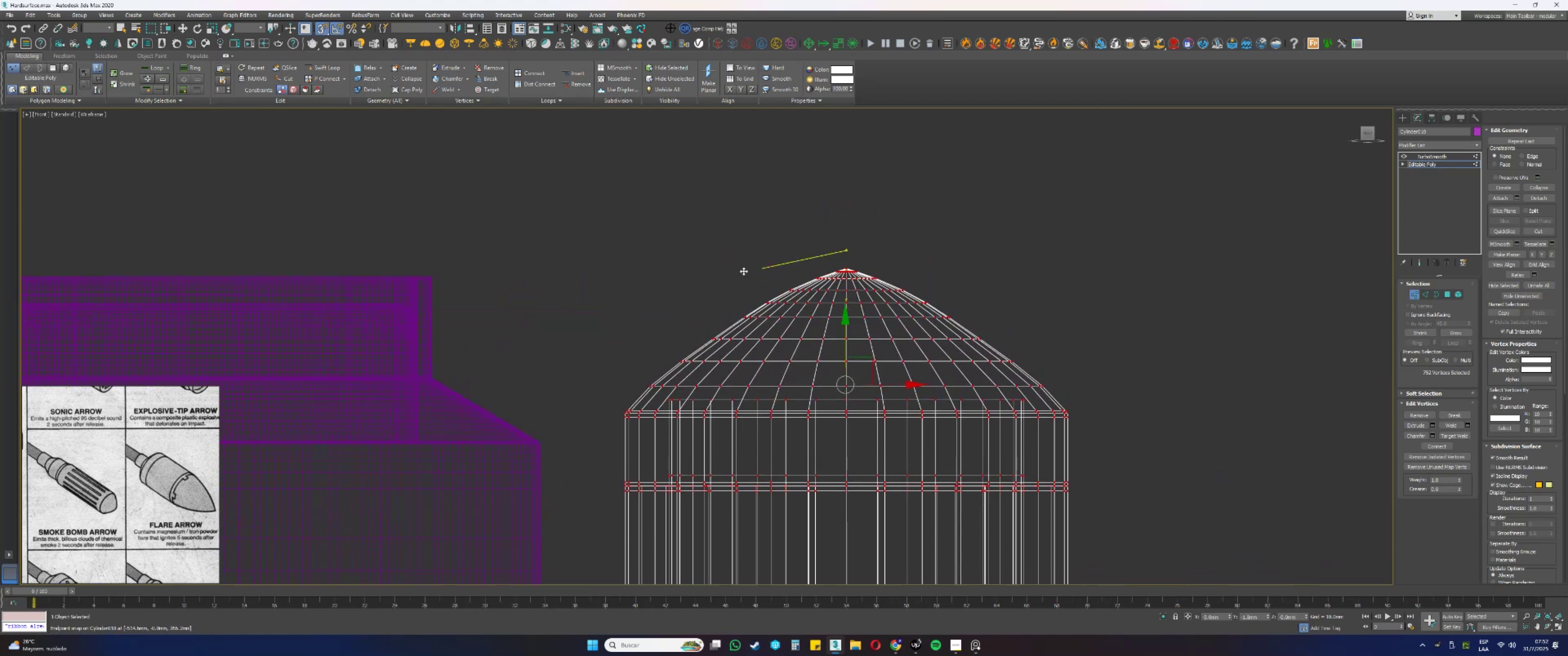 
scroll: coordinate [395, 323], scroll_direction: up, amount: 21.0
 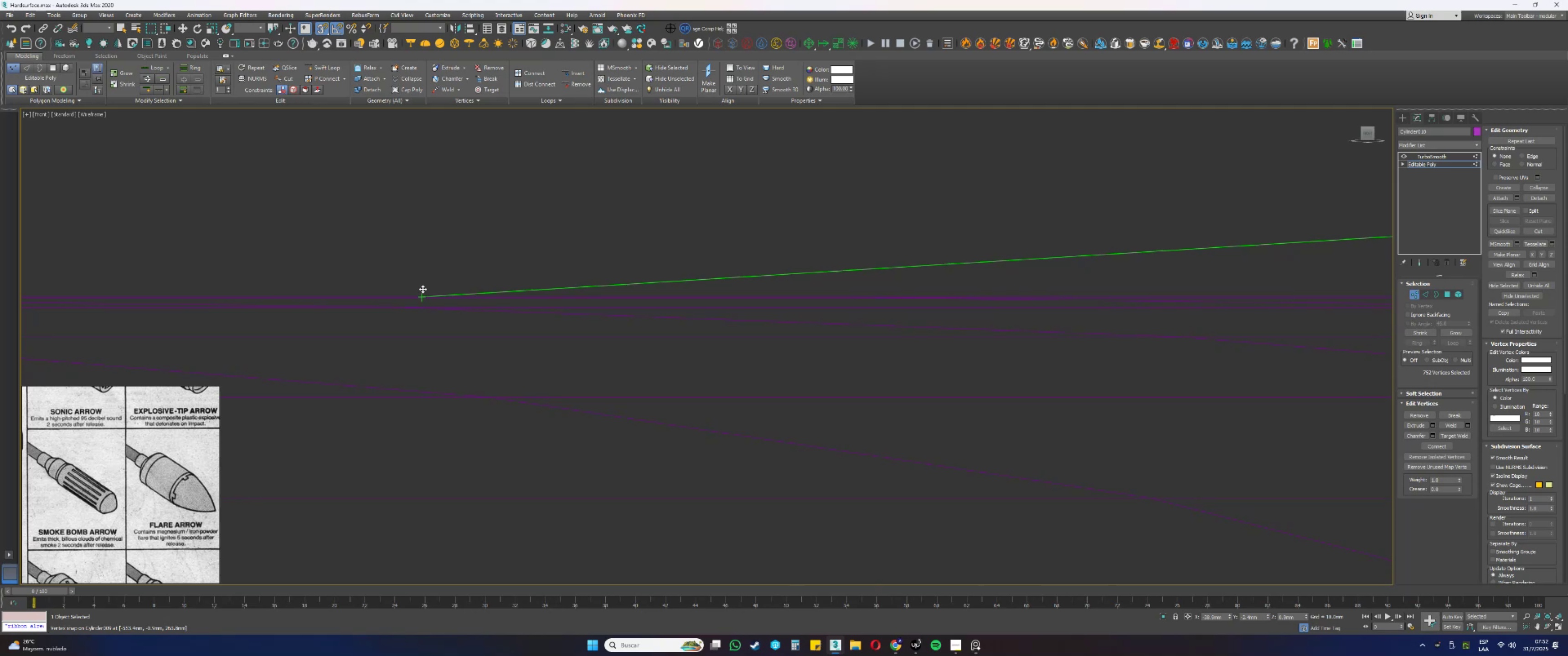 
type(s1)
 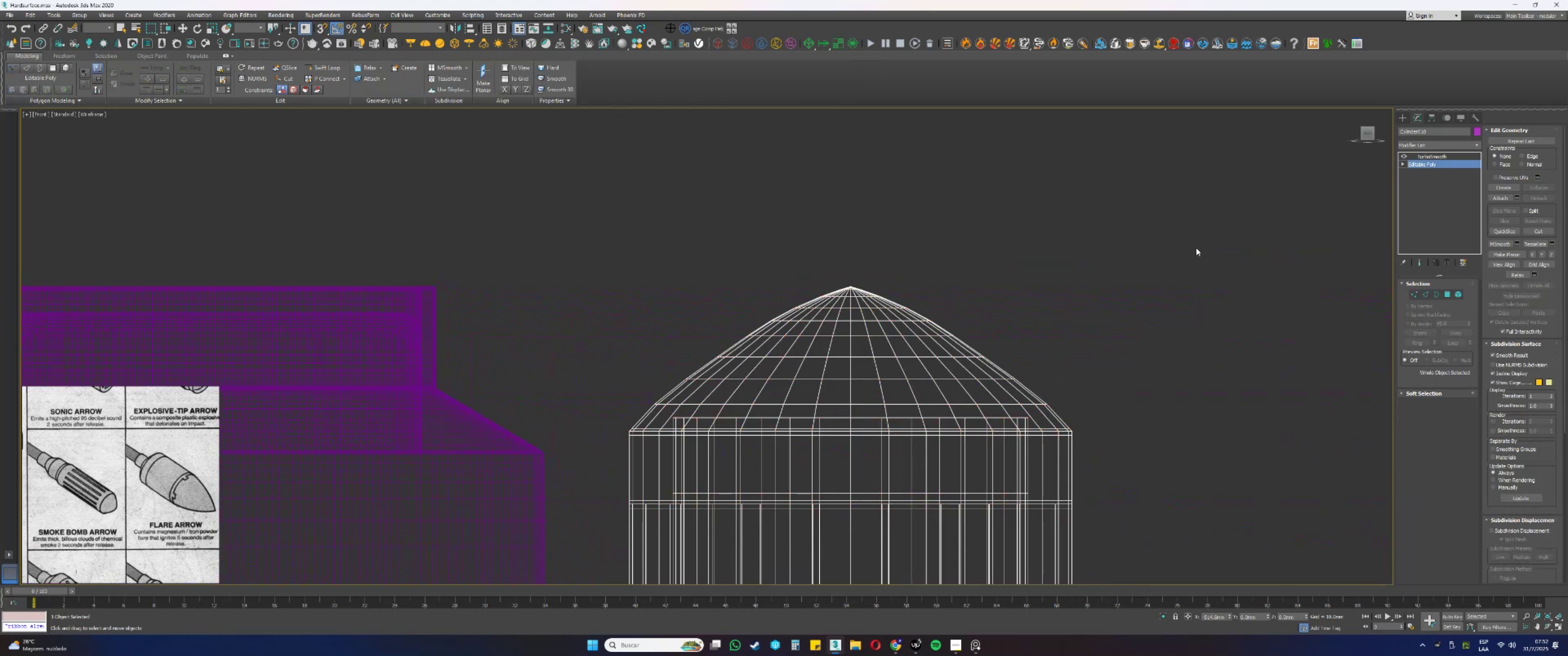 
scroll: coordinate [428, 287], scroll_direction: down, amount: 33.0
 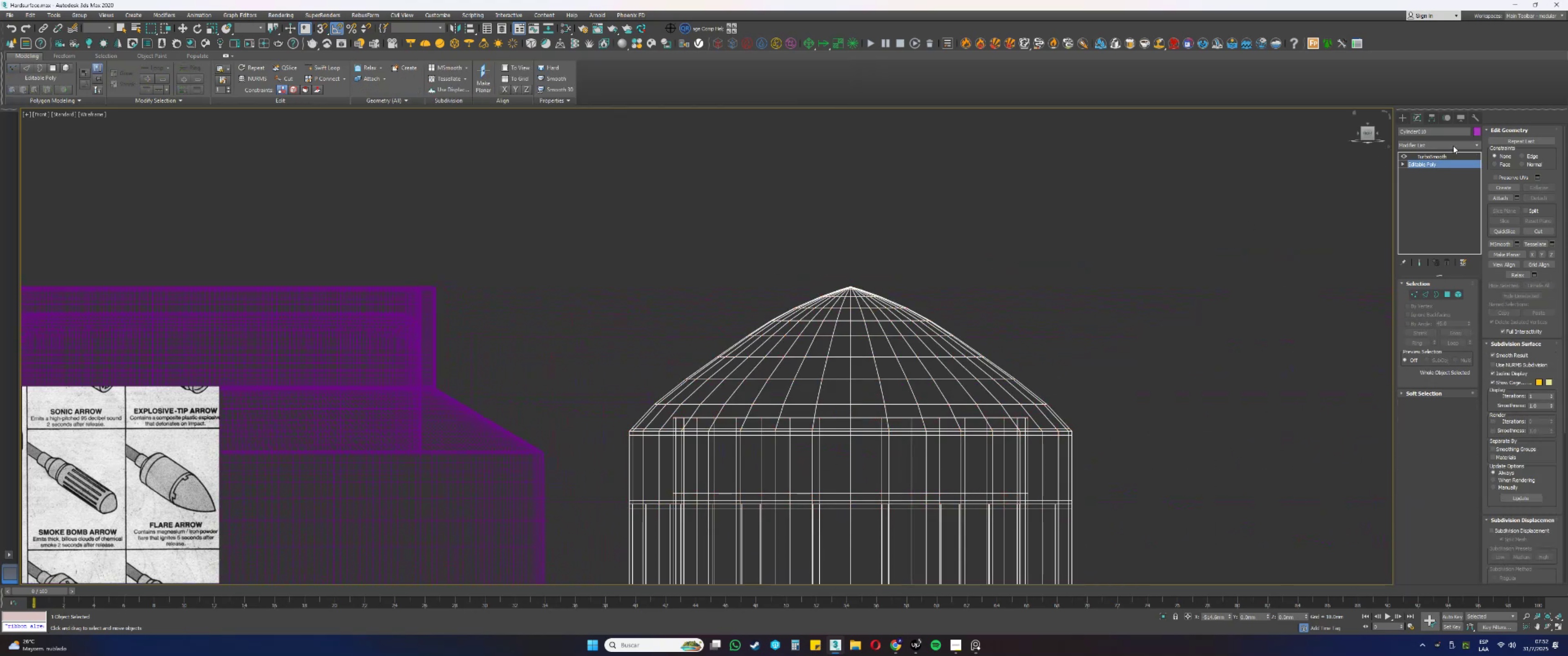 
left_click([1436, 154])
 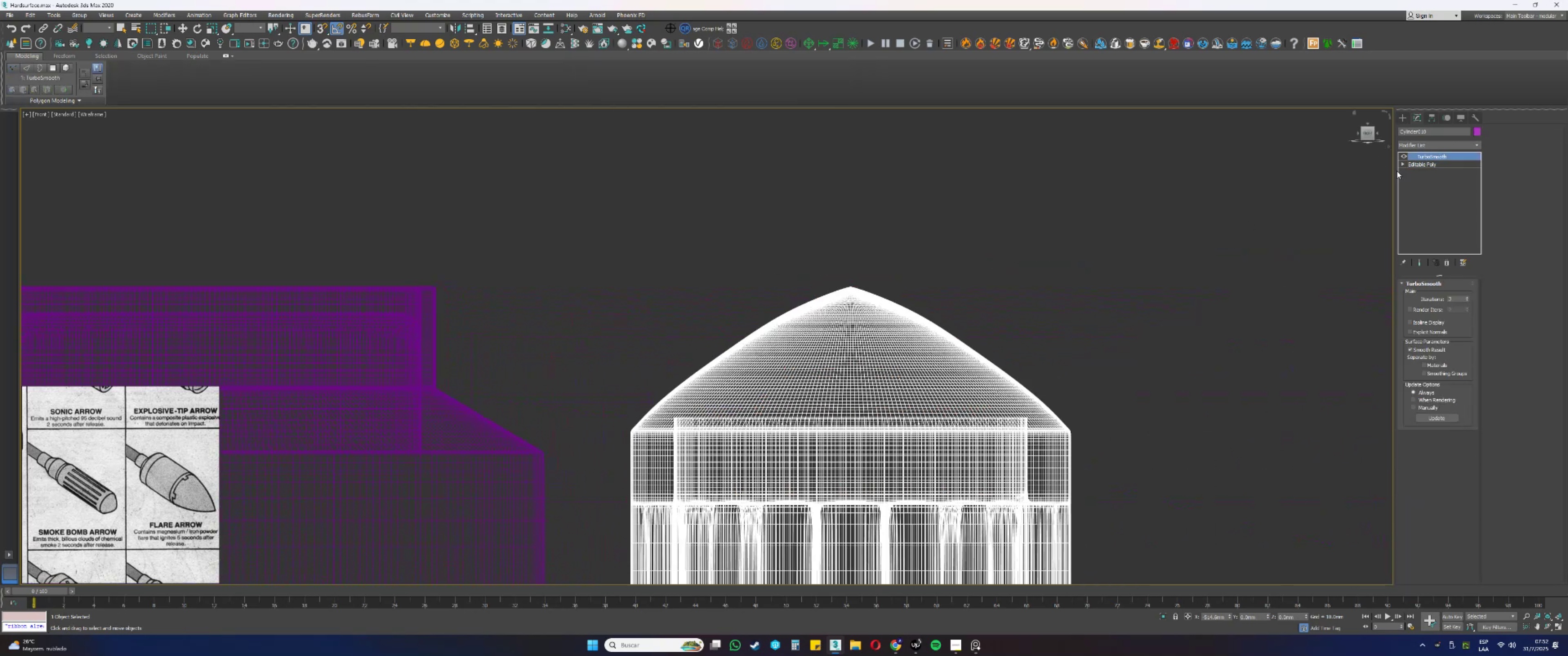 
key(F3)
 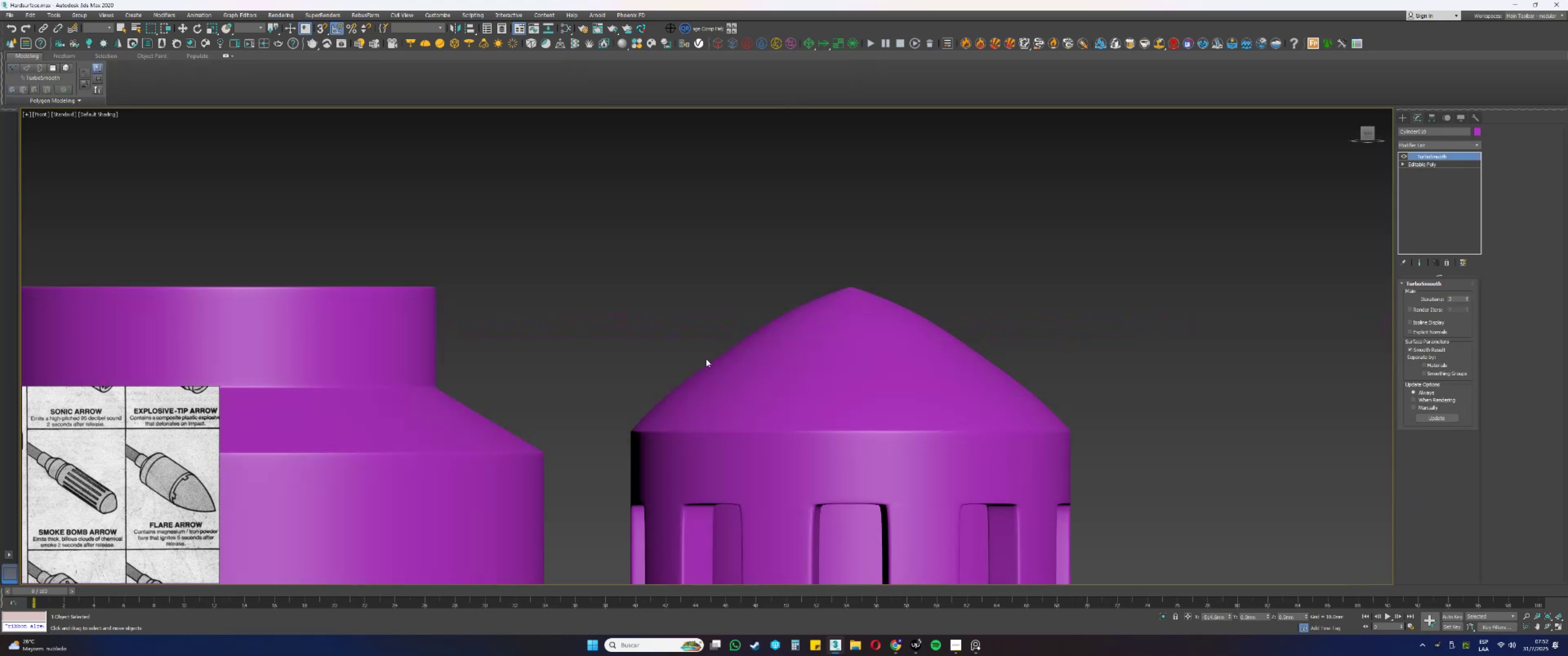 
key(F3)
 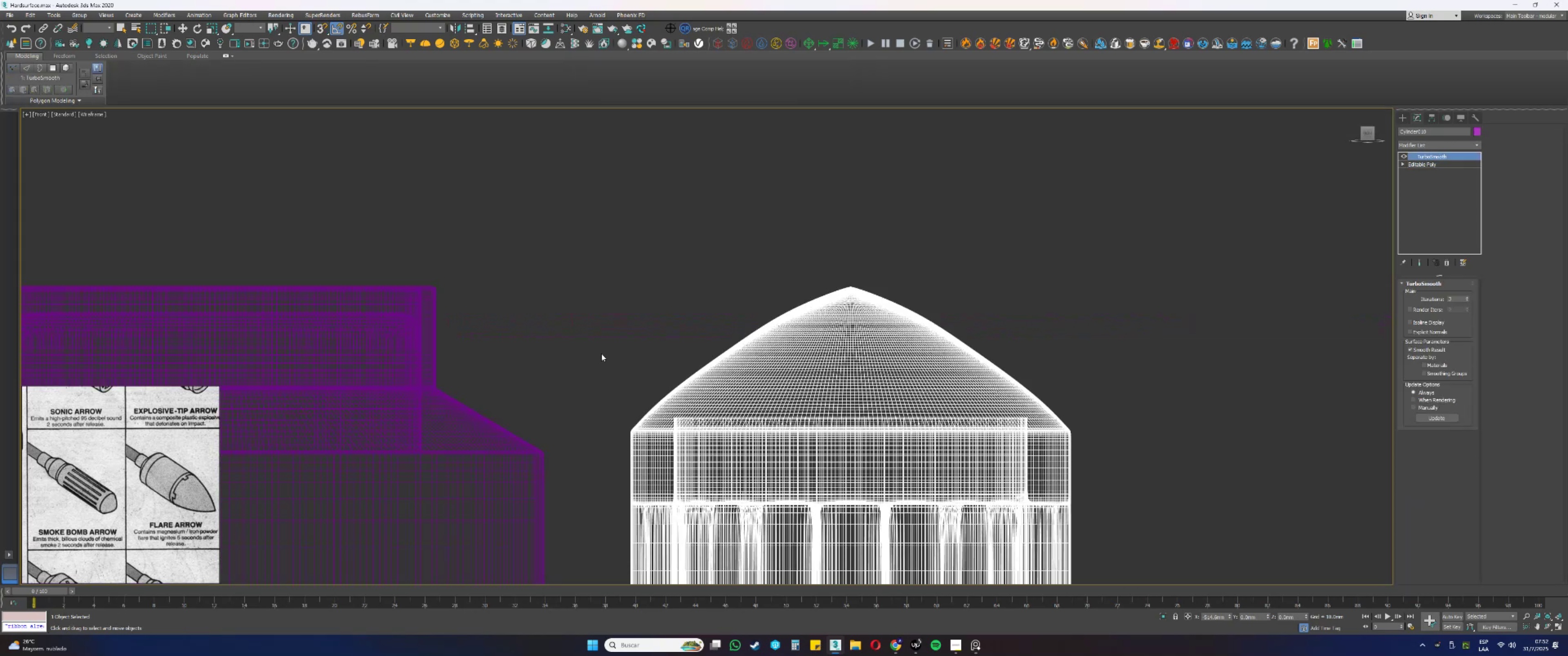 
scroll: coordinate [599, 353], scroll_direction: down, amount: 6.0
 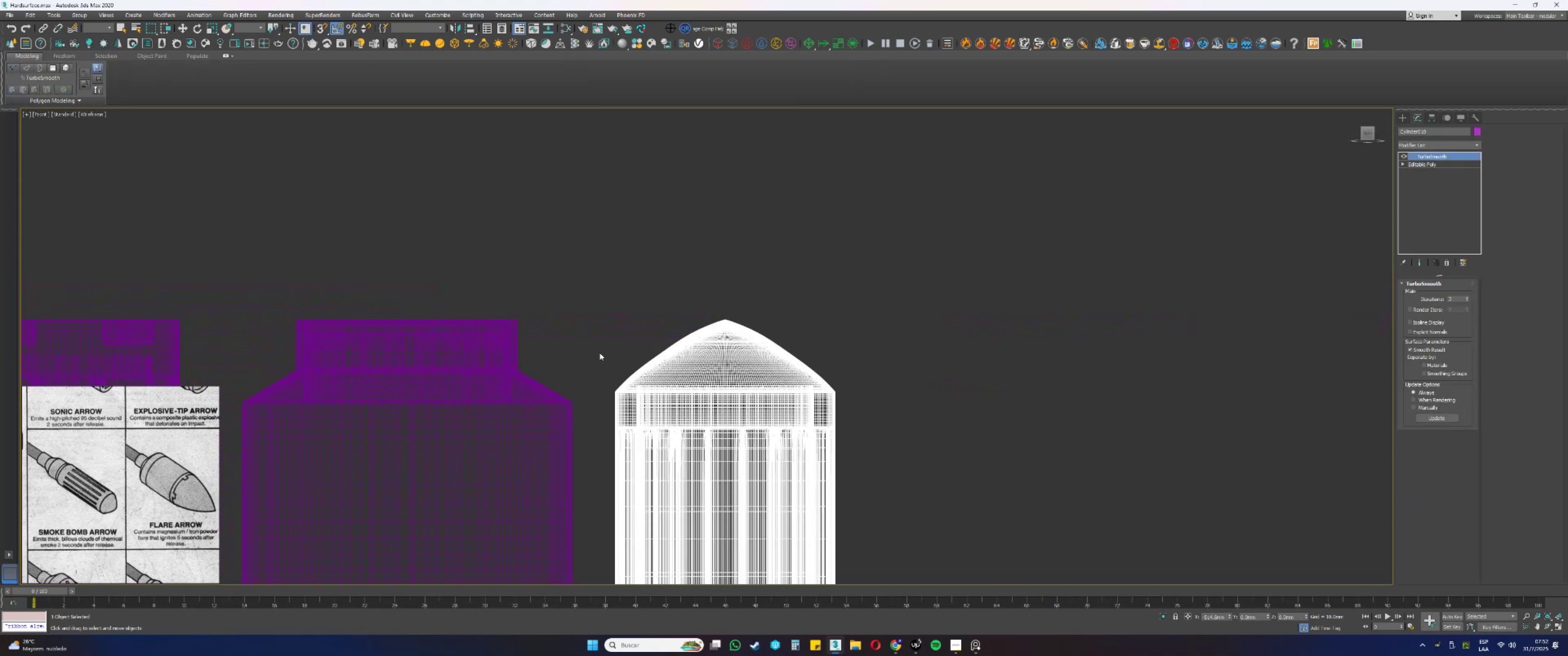 
key(F4)
 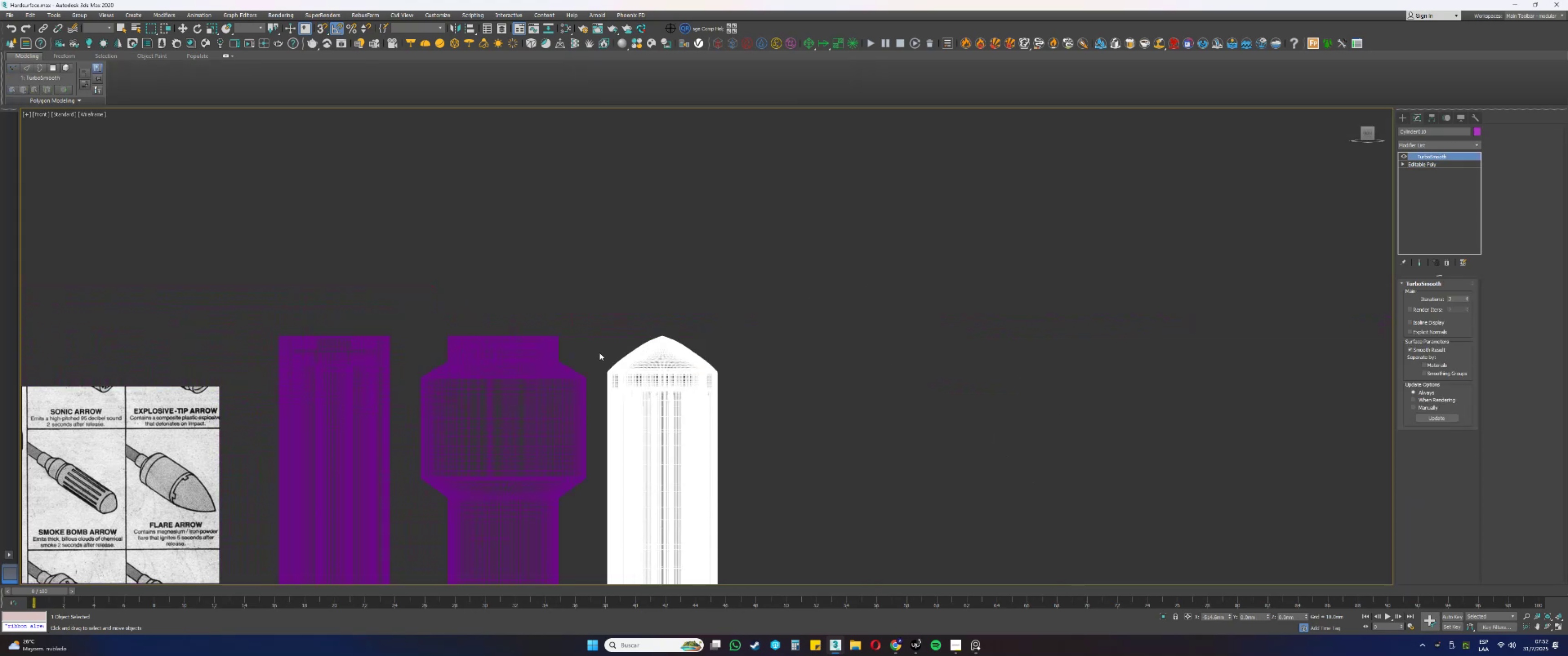 
key(F3)
 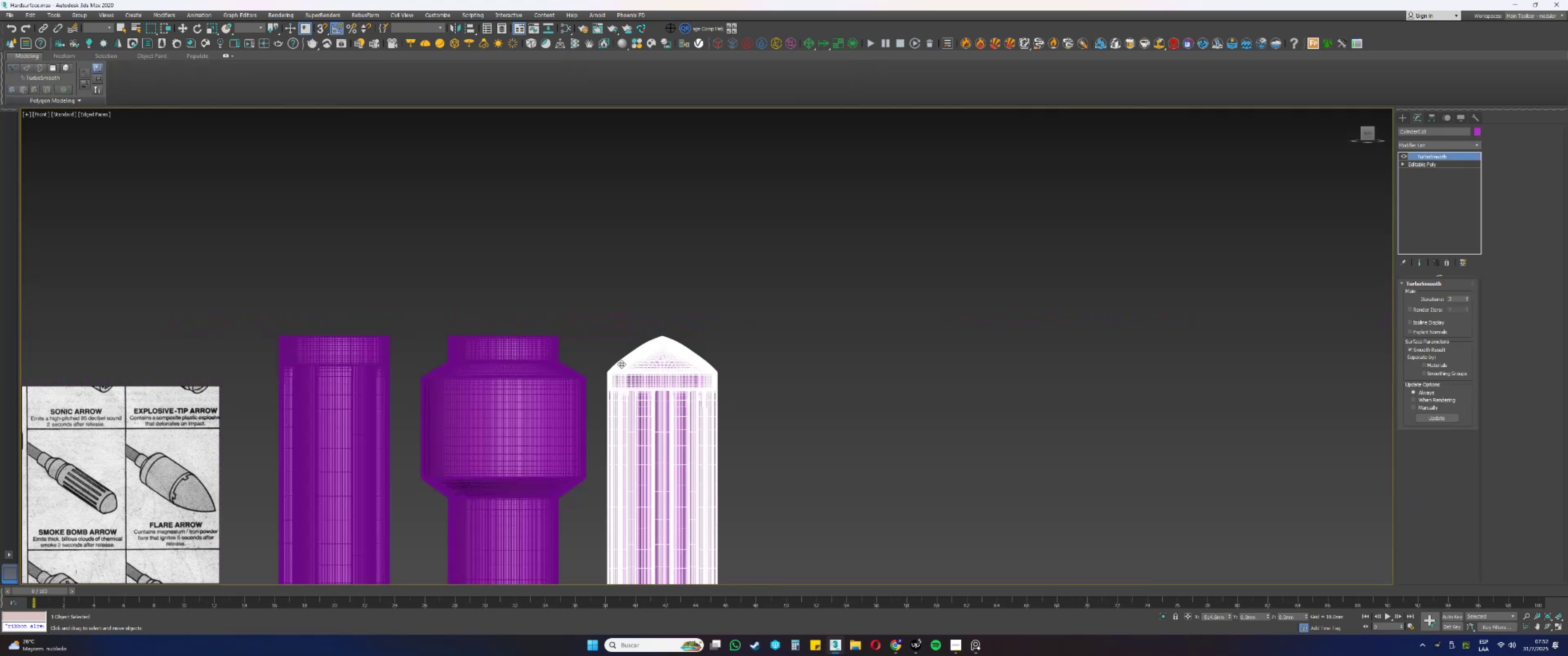 
scroll: coordinate [650, 369], scroll_direction: up, amount: 3.0
 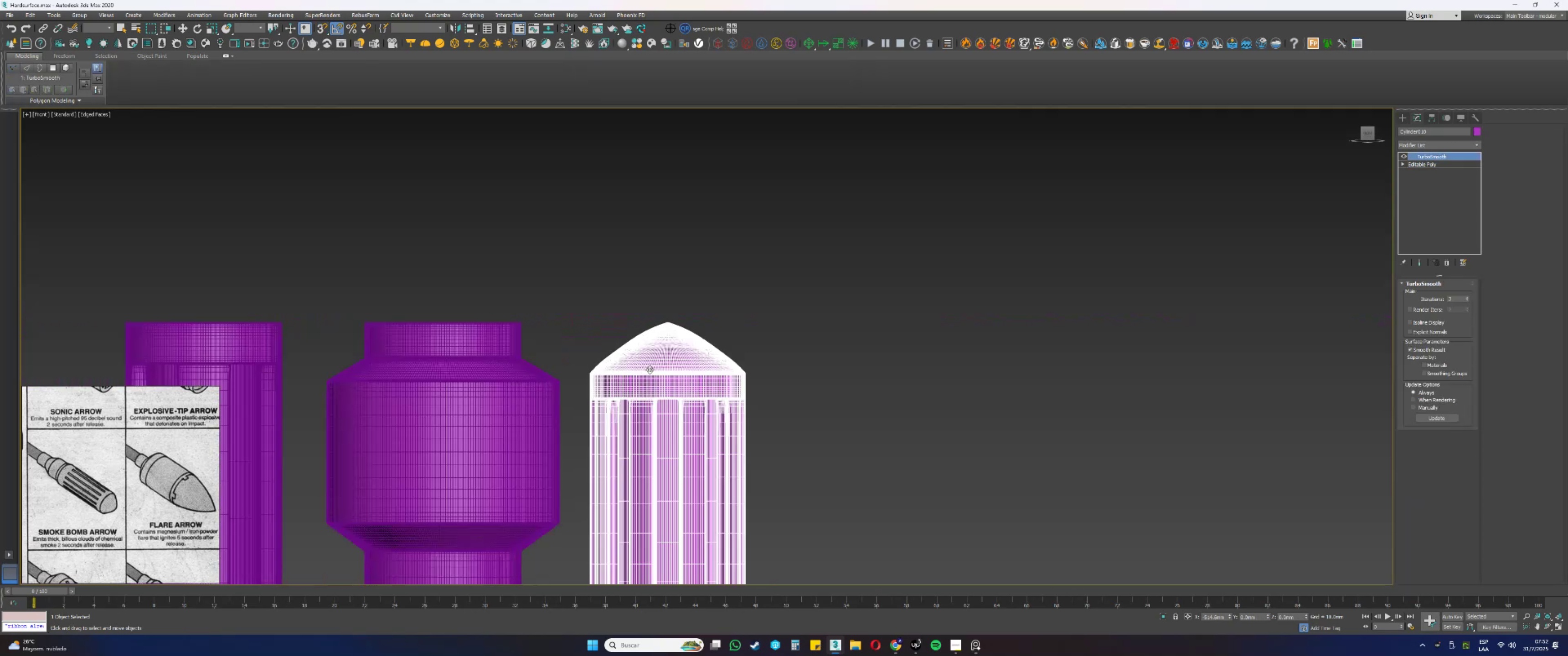 
key(F4)
 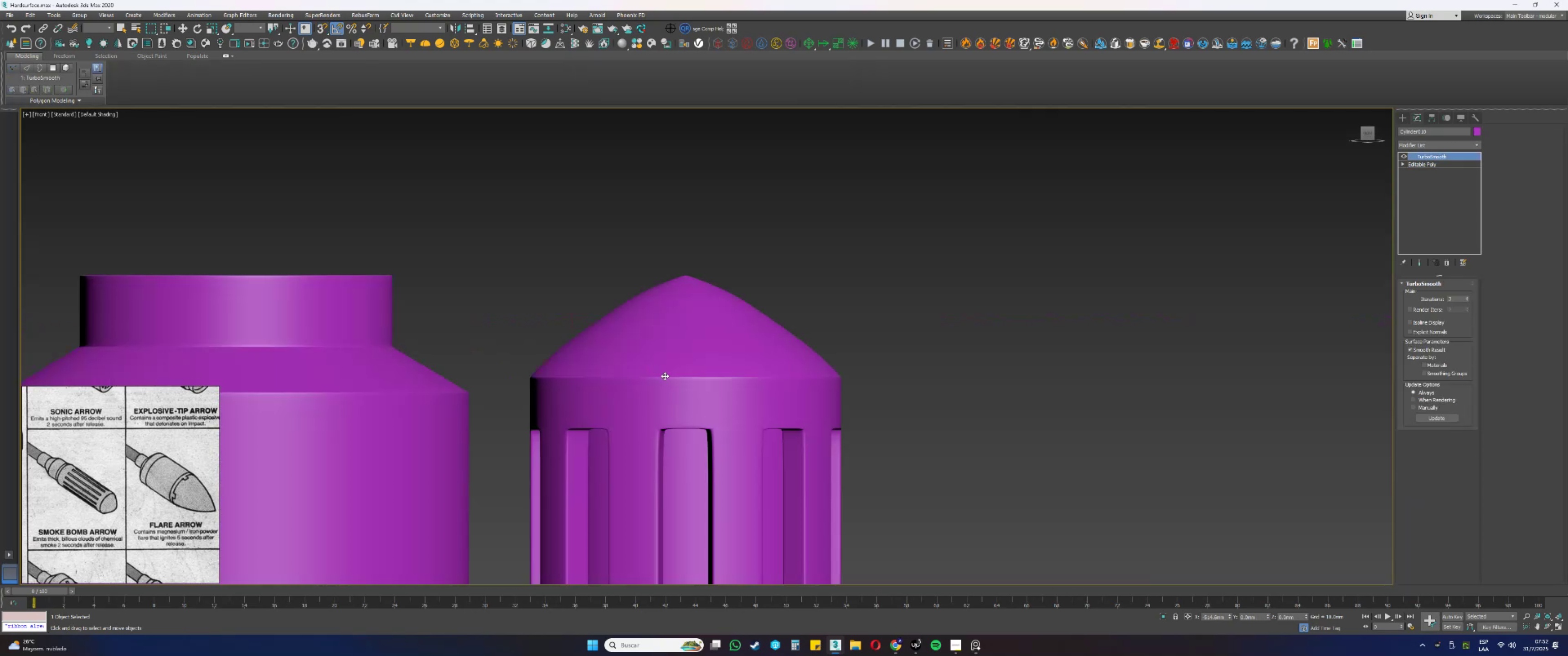 
scroll: coordinate [620, 365], scroll_direction: down, amount: 7.0
 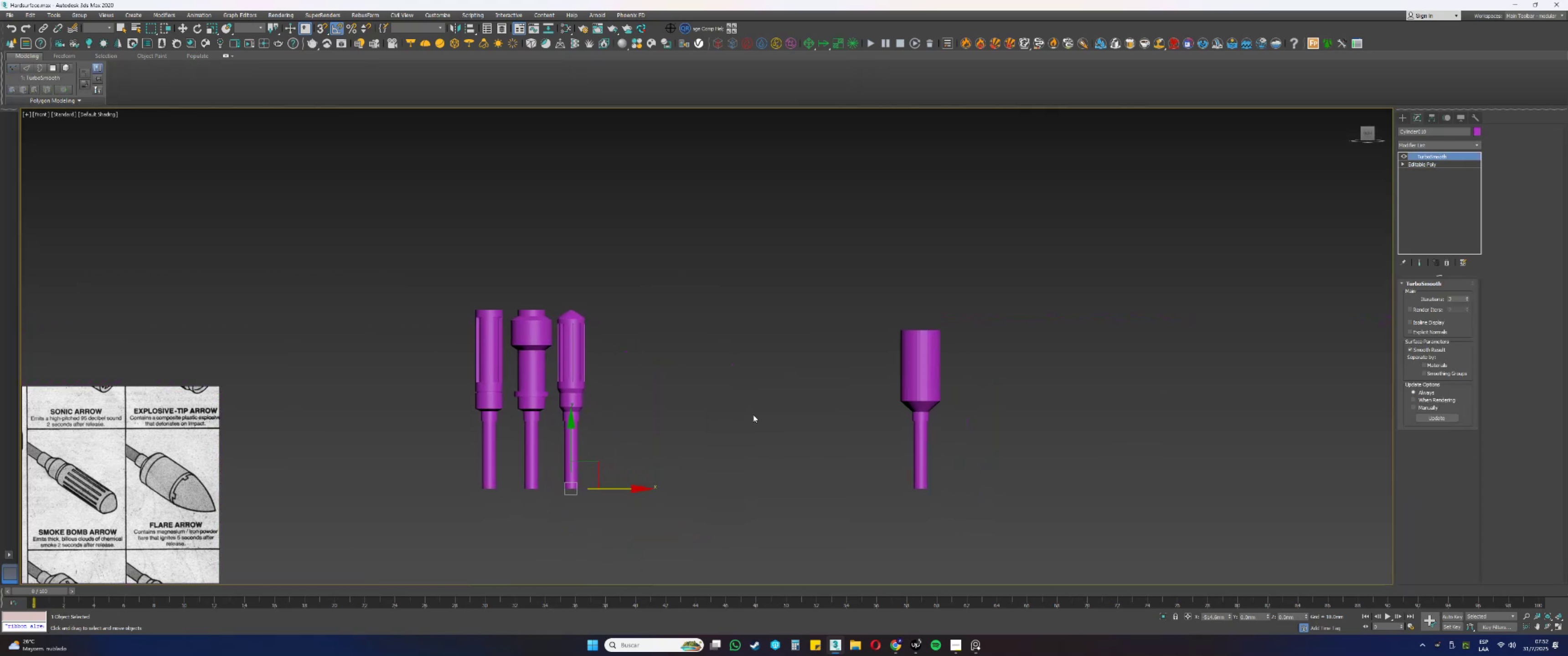 
scroll: coordinate [905, 384], scroll_direction: up, amount: 2.0
 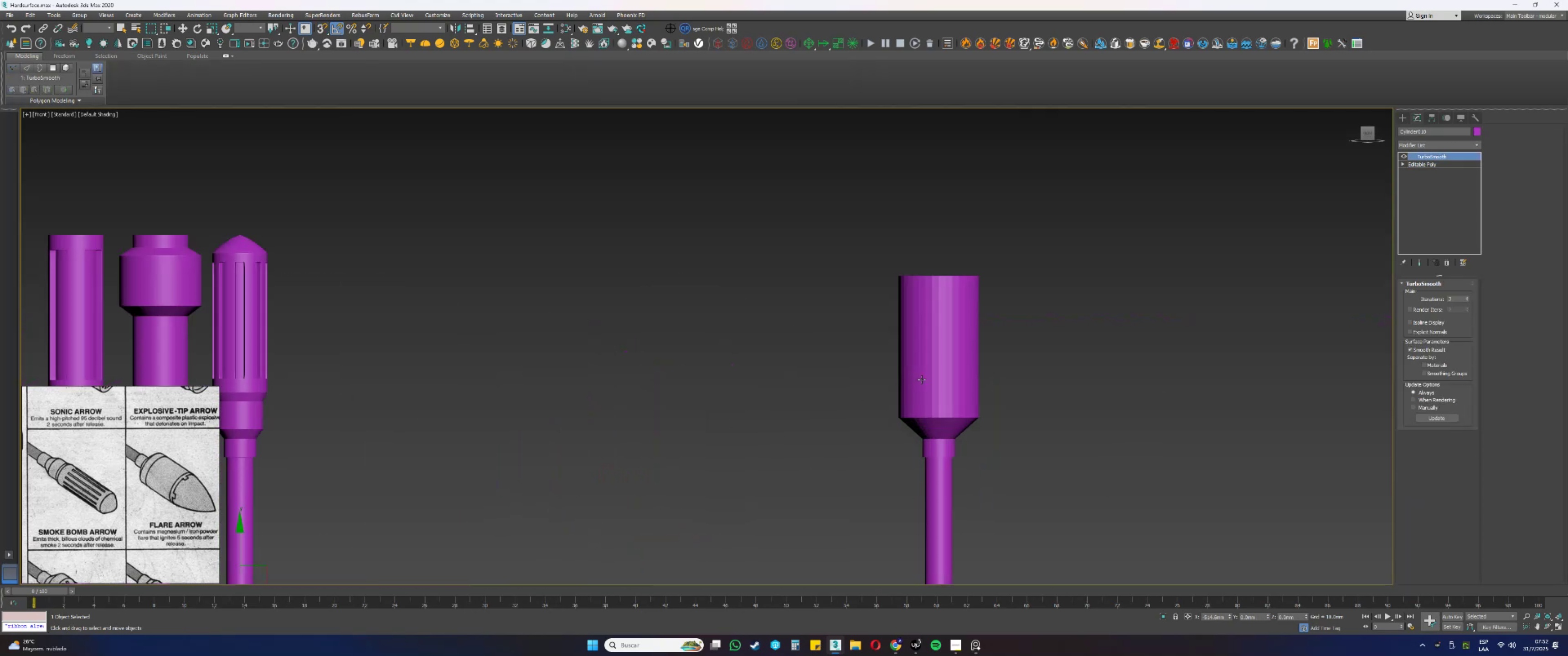 
left_click([935, 375])
 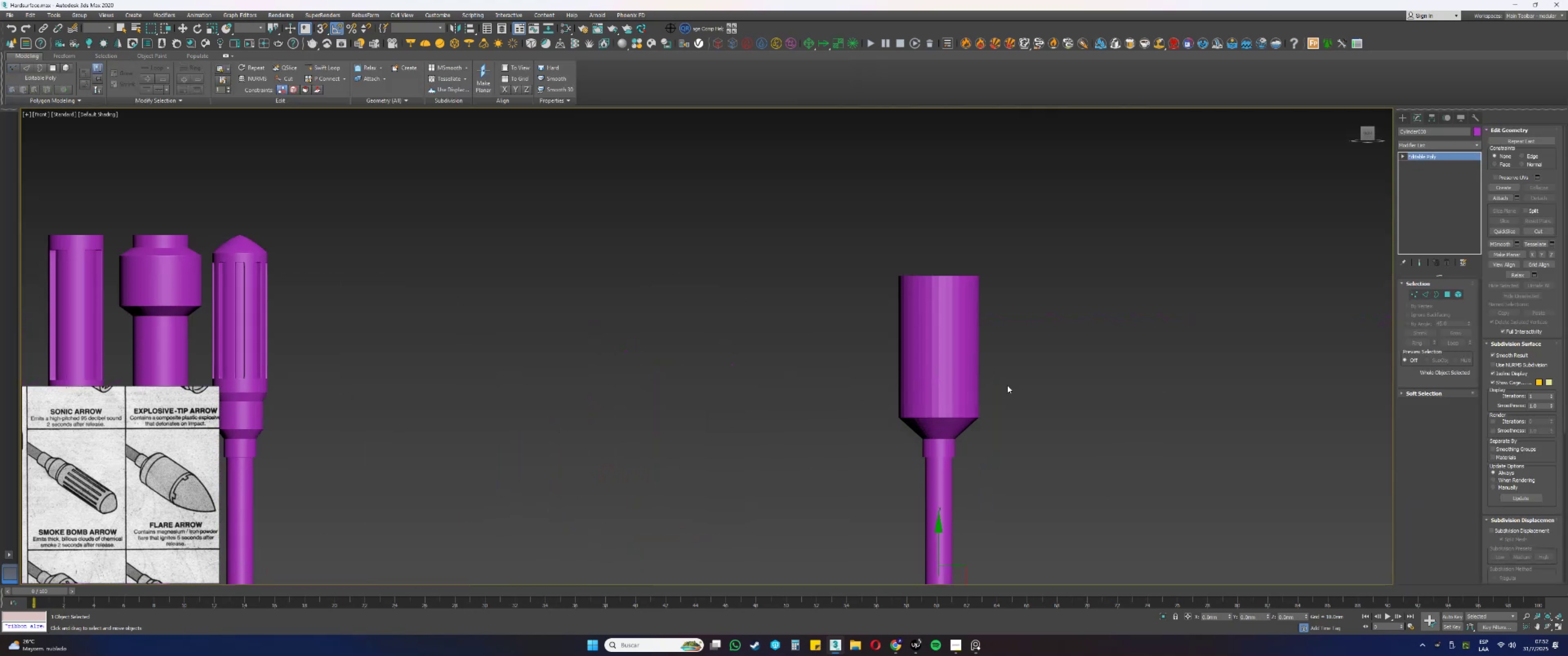 
key(3)
 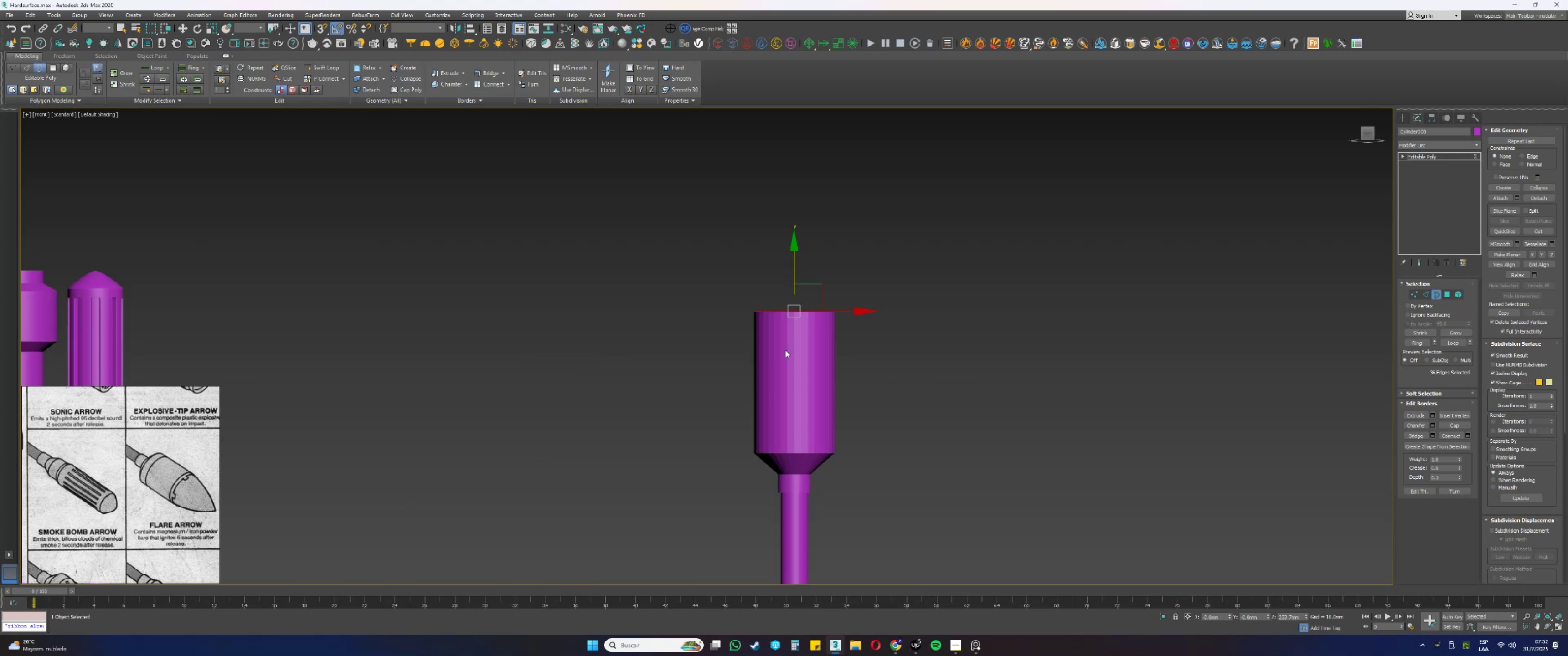 
left_click_drag(start_coordinate=[794, 269], to_coordinate=[798, 267])
 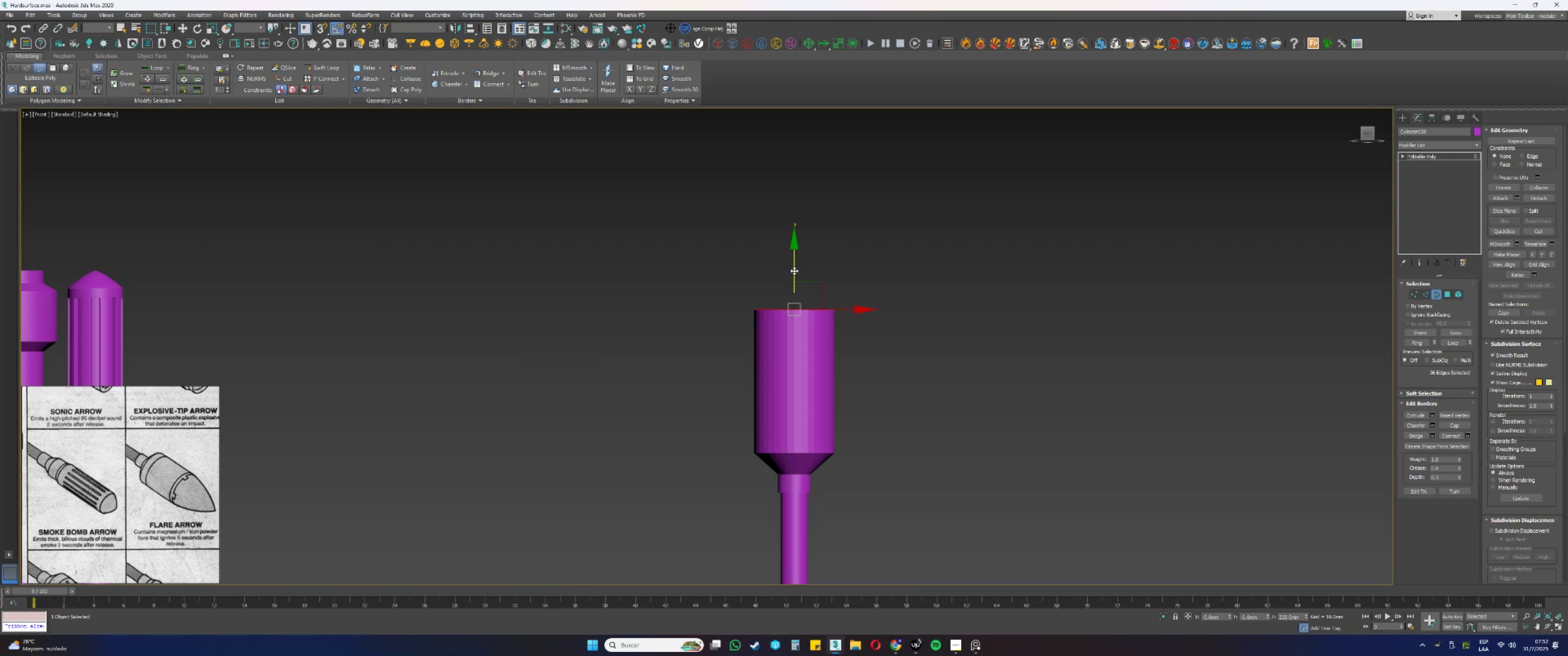 
scroll: coordinate [794, 287], scroll_direction: down, amount: 4.0
 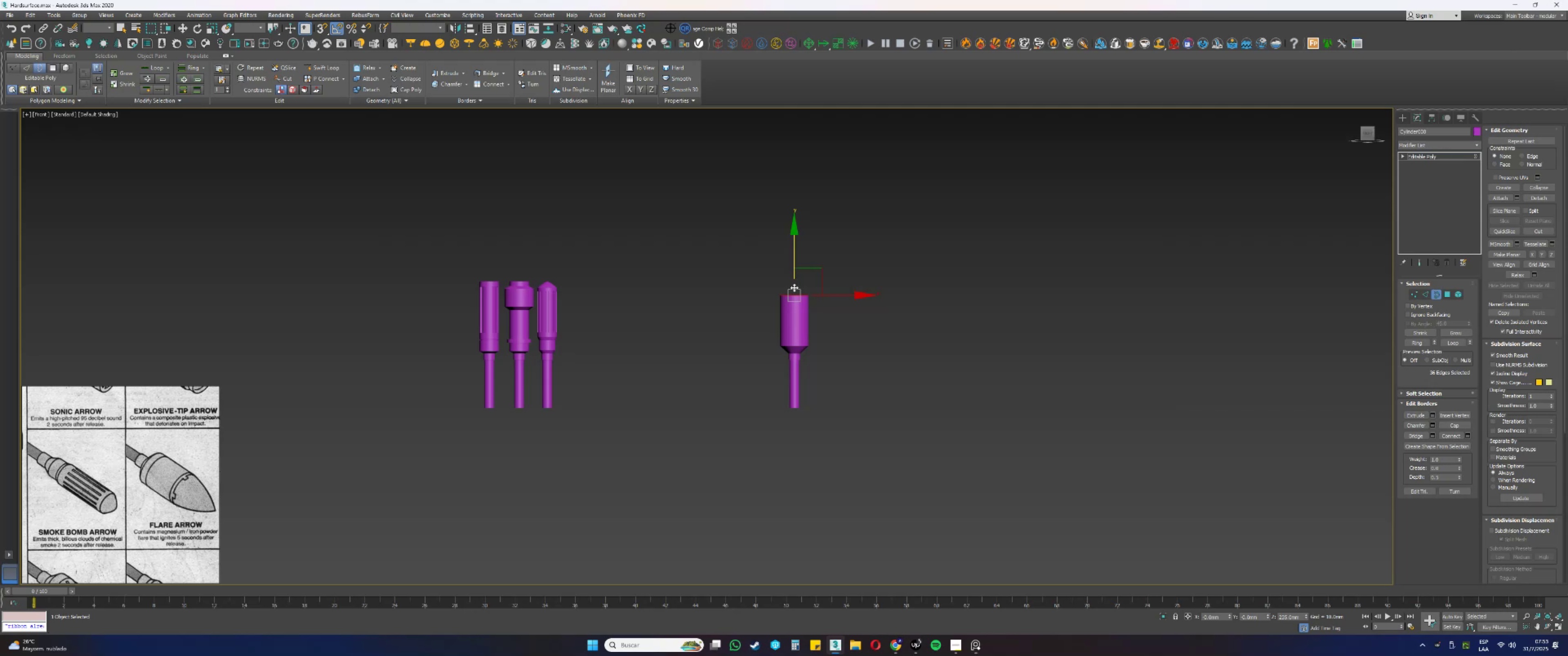 
wait(23.06)
 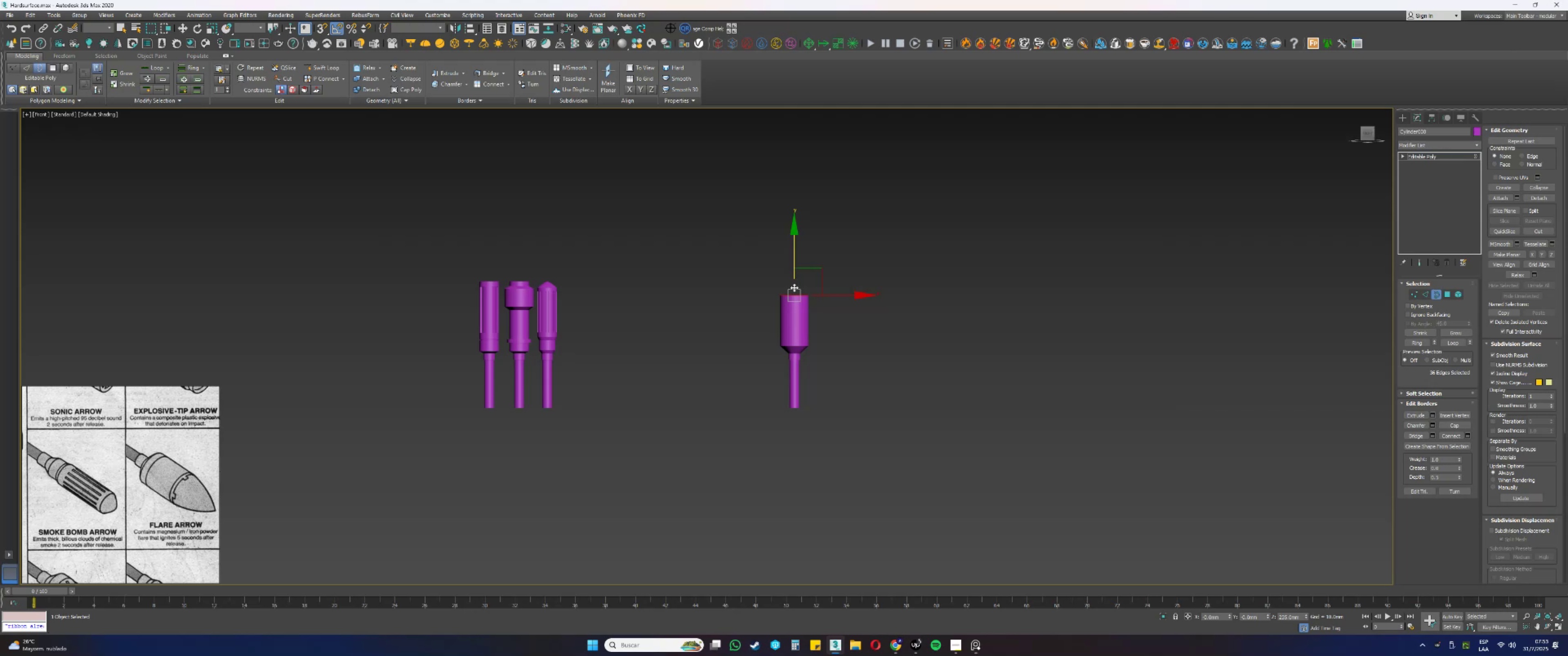 
scroll: coordinate [794, 287], scroll_direction: up, amount: 6.0
 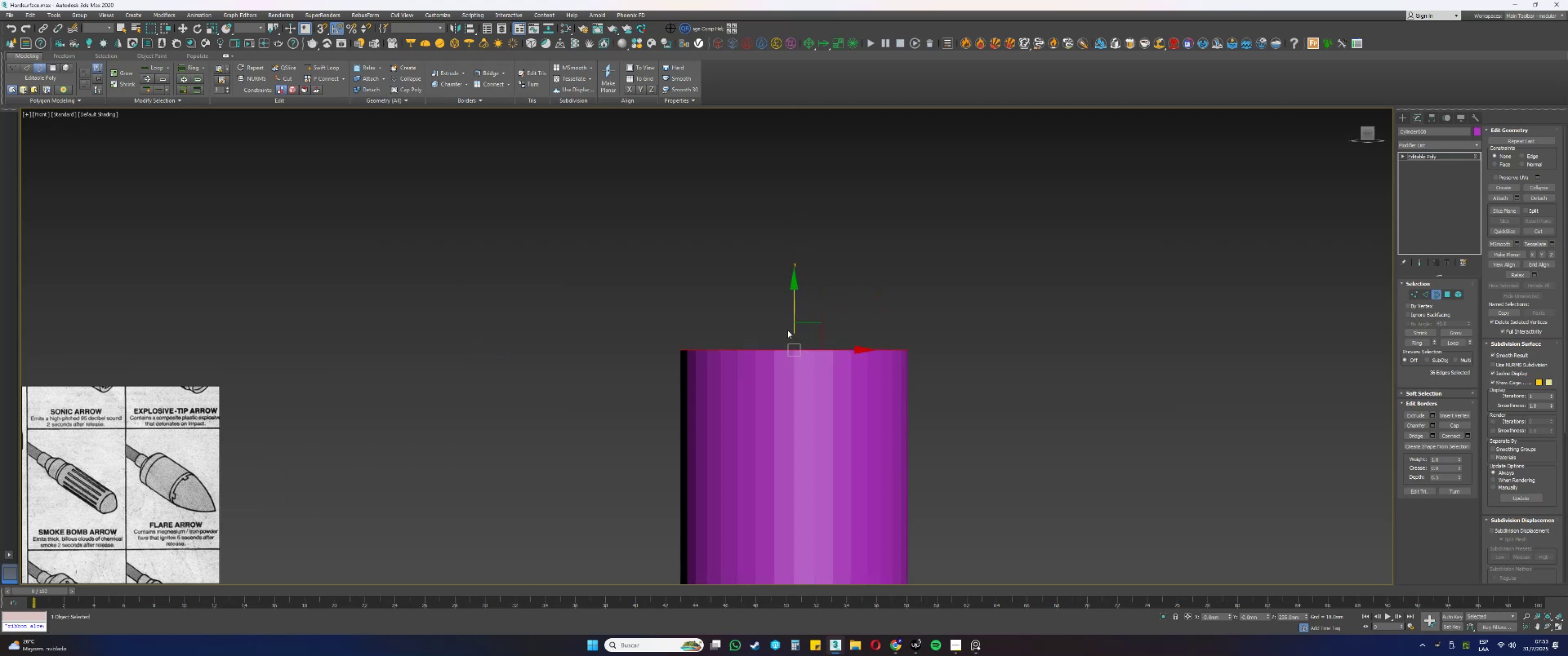 
scroll: coordinate [788, 330], scroll_direction: down, amount: 3.0
 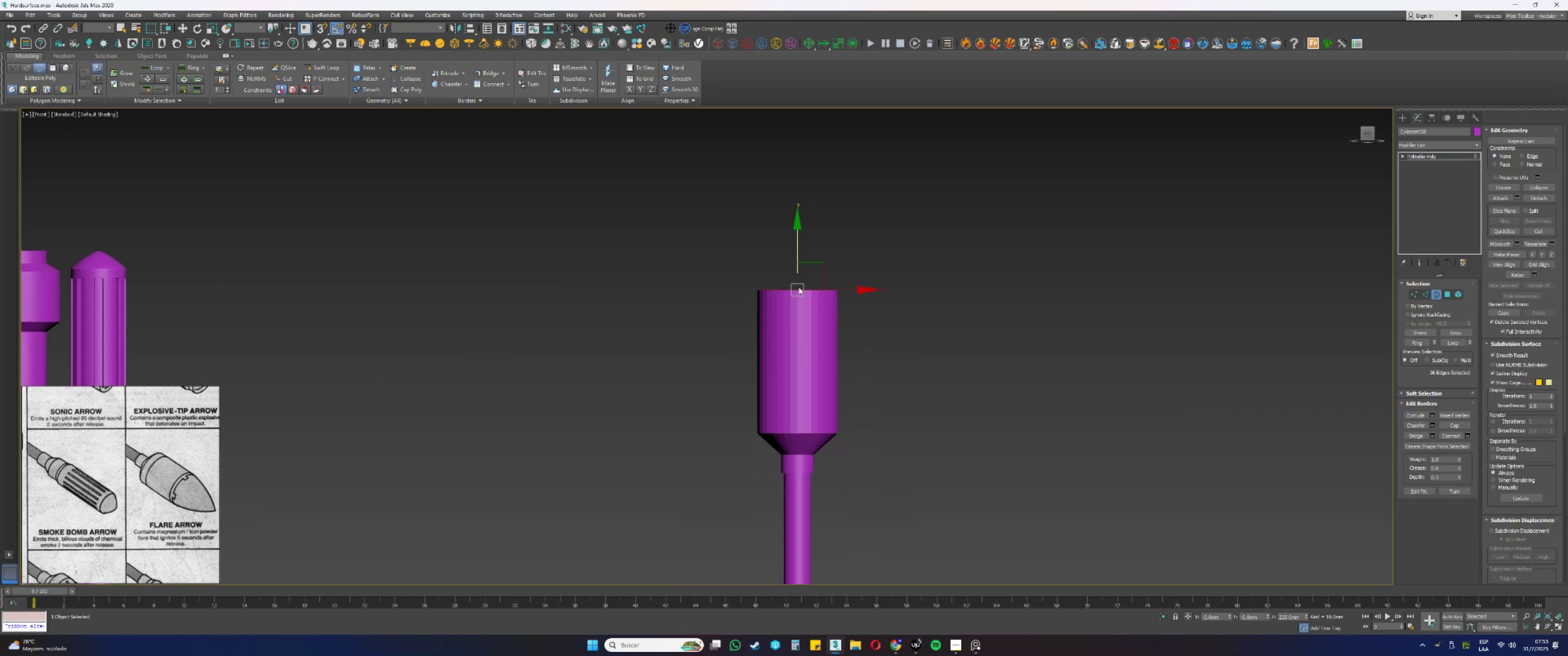 
wait(5.63)
 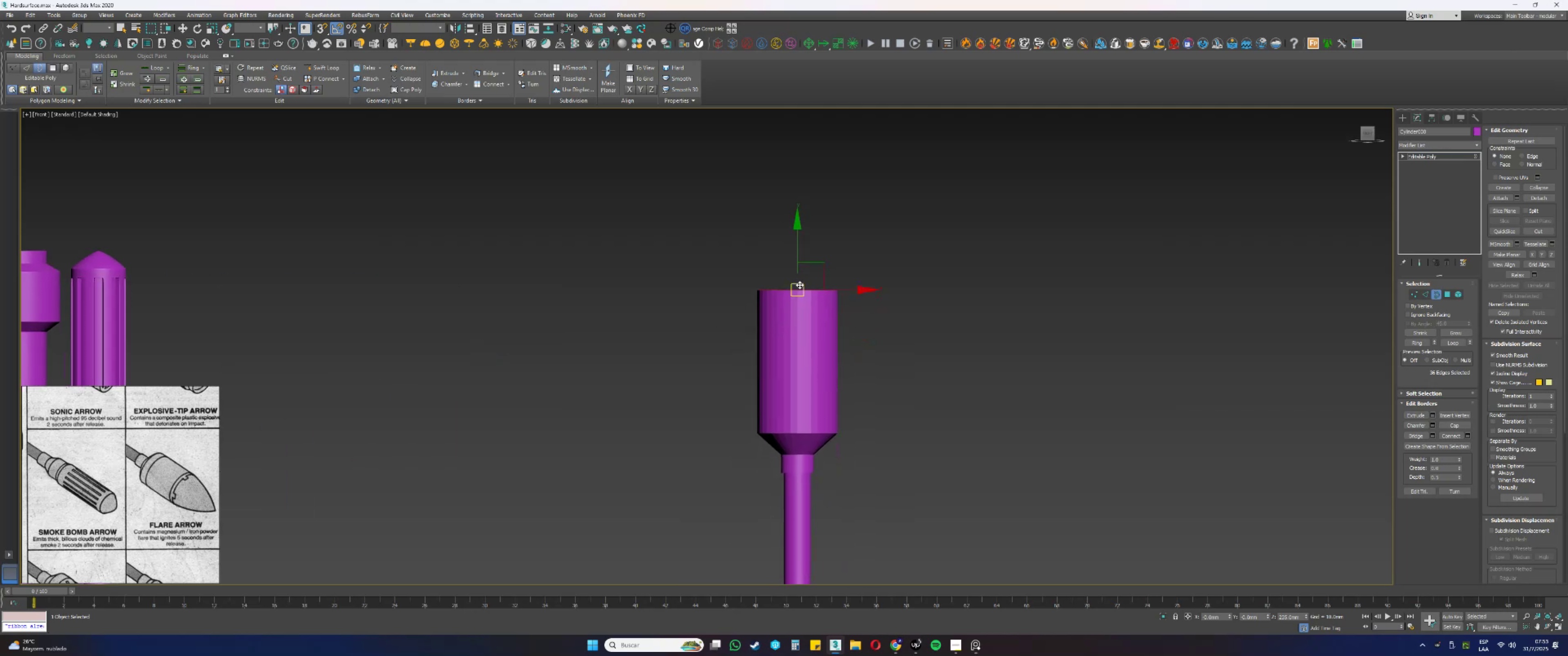 
scroll: coordinate [791, 283], scroll_direction: up, amount: 3.0
 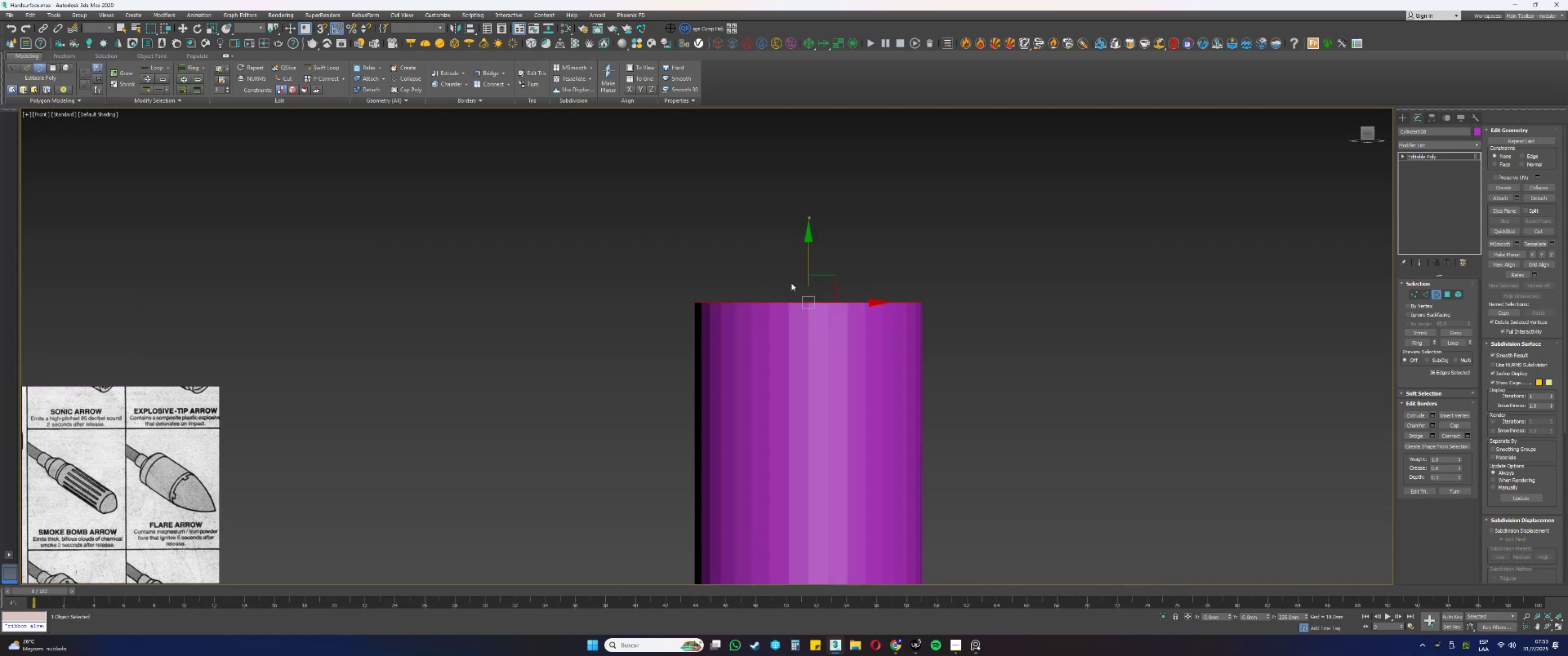 
scroll: coordinate [794, 284], scroll_direction: down, amount: 6.0
 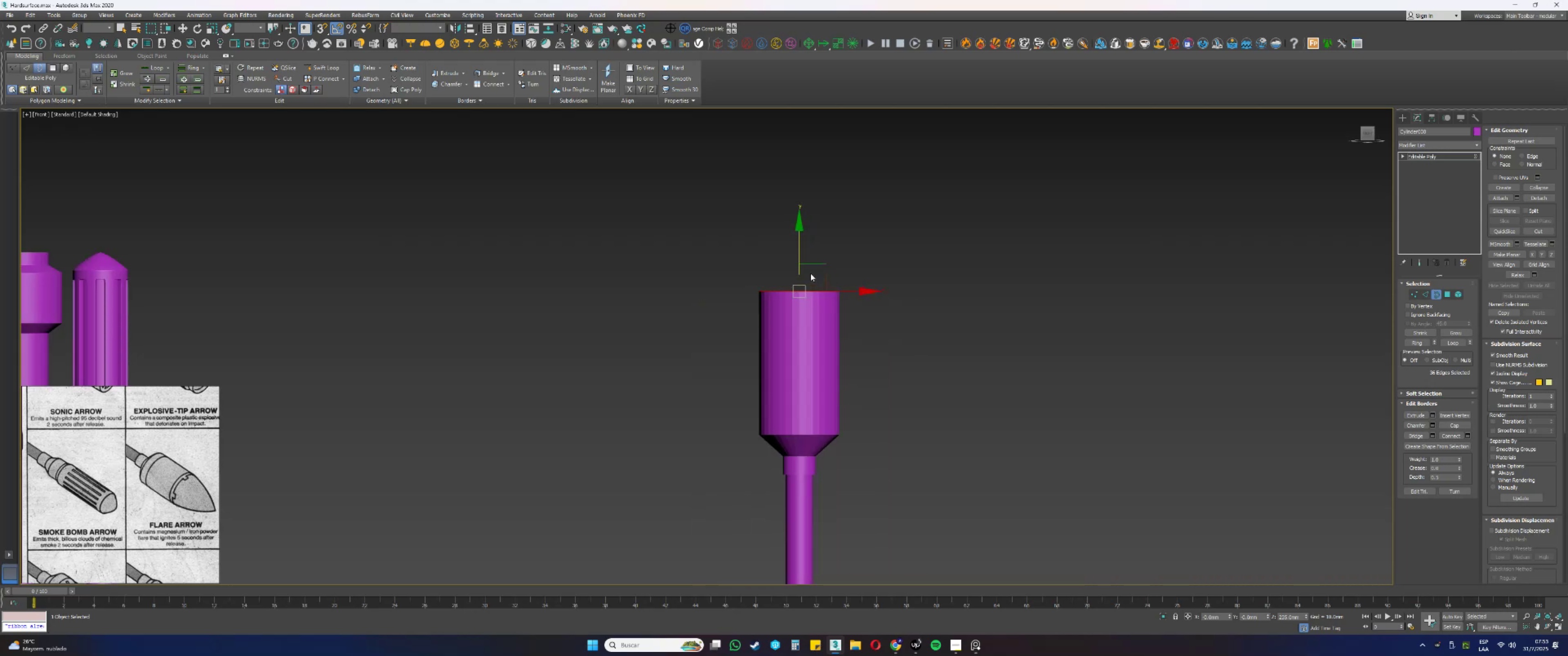 
left_click_drag(start_coordinate=[799, 253], to_coordinate=[797, 250])
 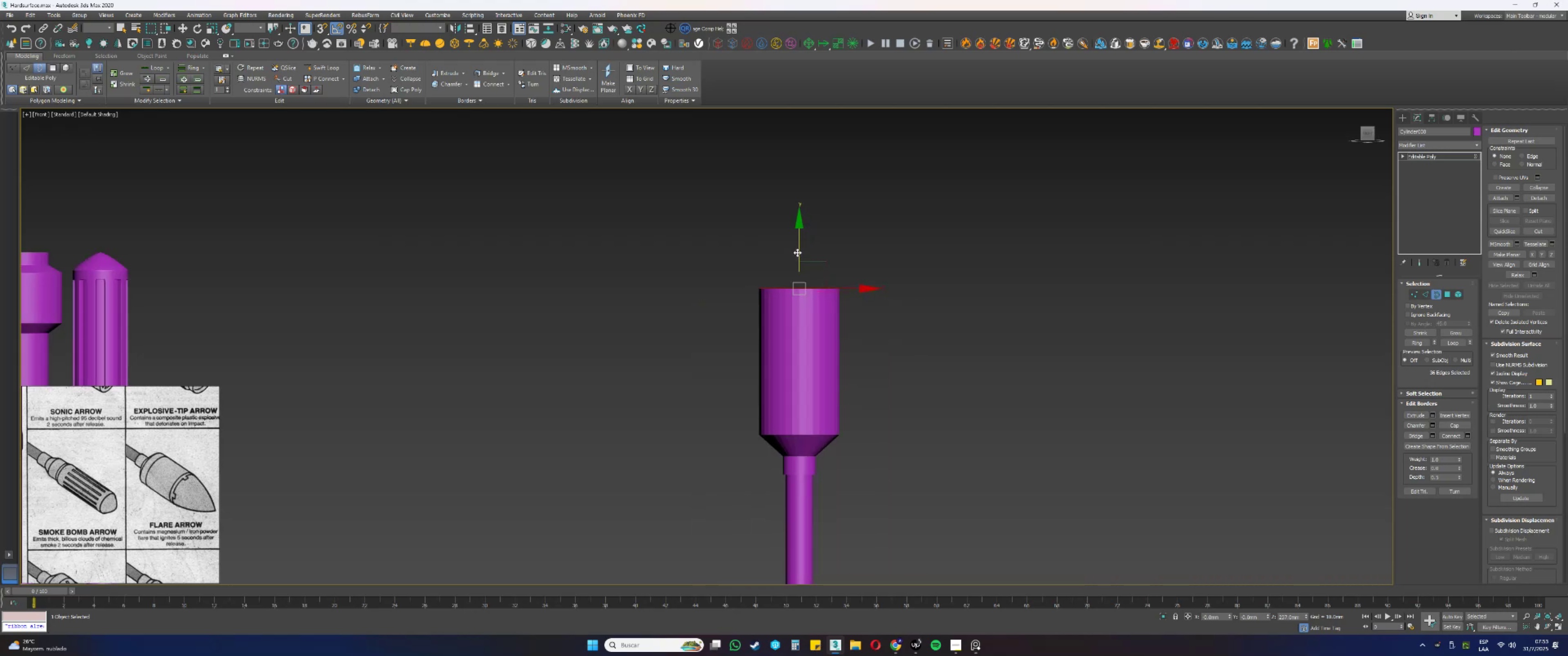 
wait(8.48)
 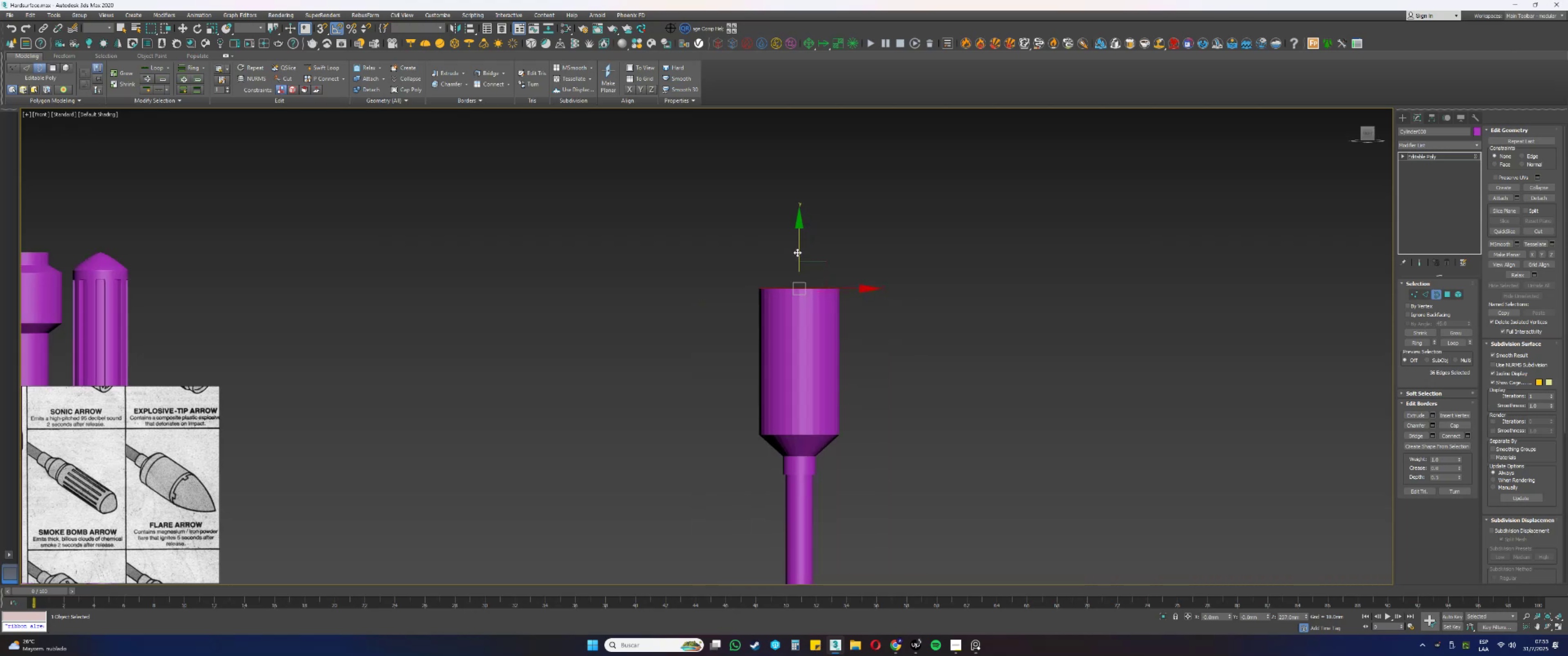 
hold_key(key=ShiftLeft, duration=0.52)
left_click_drag(start_coordinate=[797, 251], to_coordinate=[798, 153])
 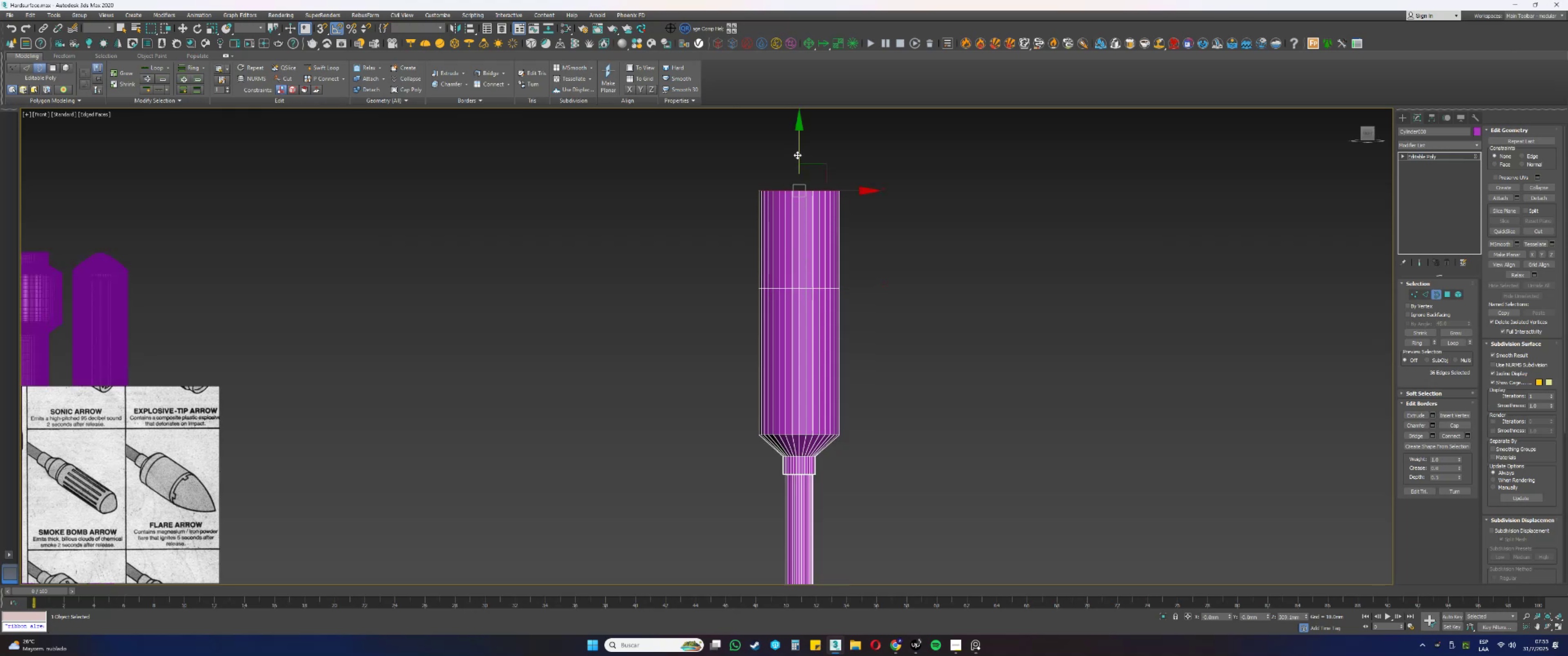 
key(F4)
 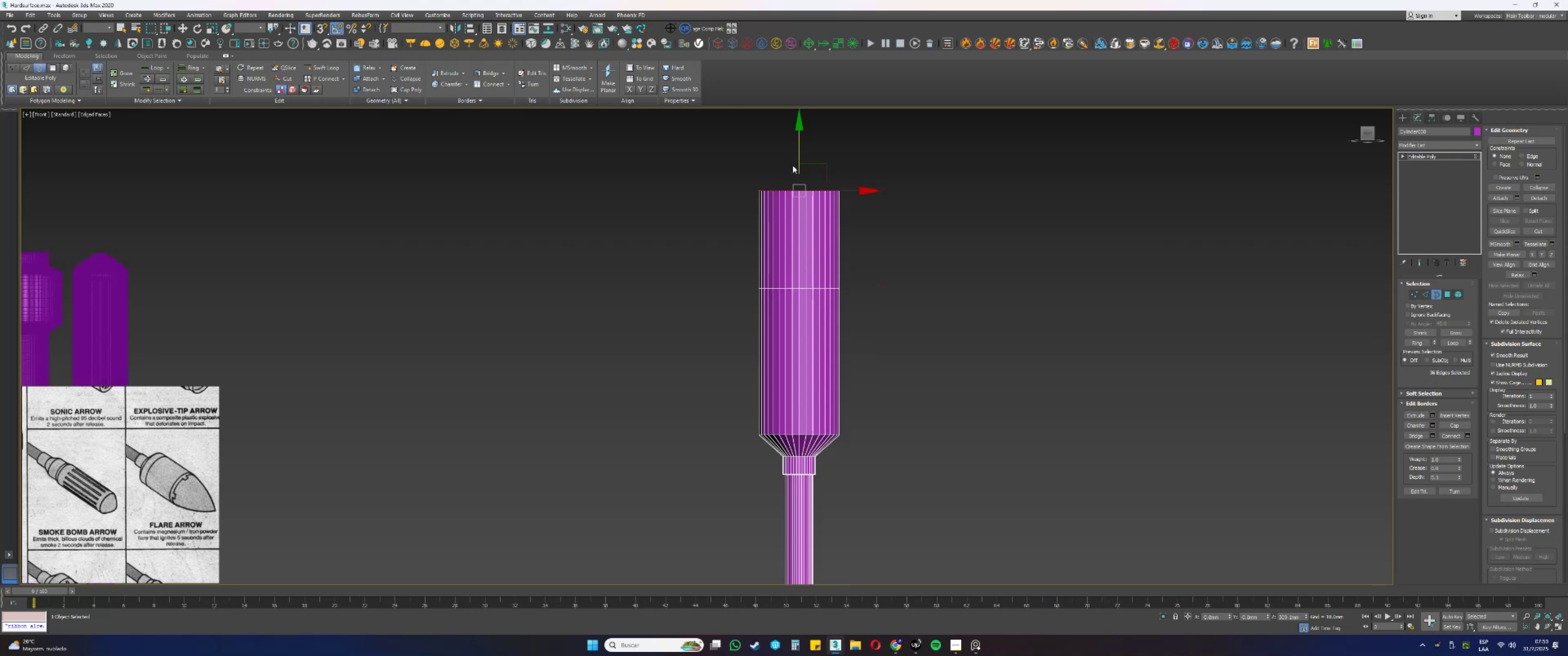 
key(2)
 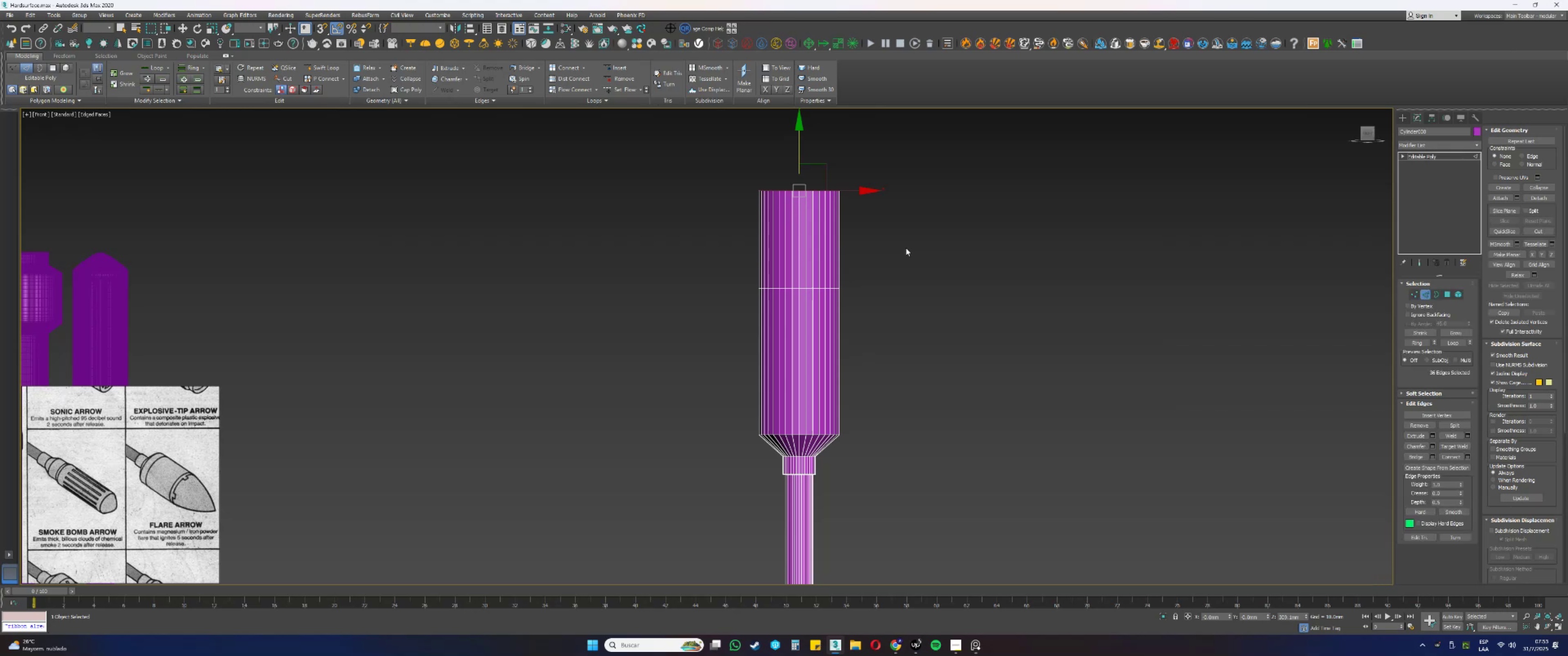 
left_click_drag(start_coordinate=[935, 251], to_coordinate=[659, 254])
 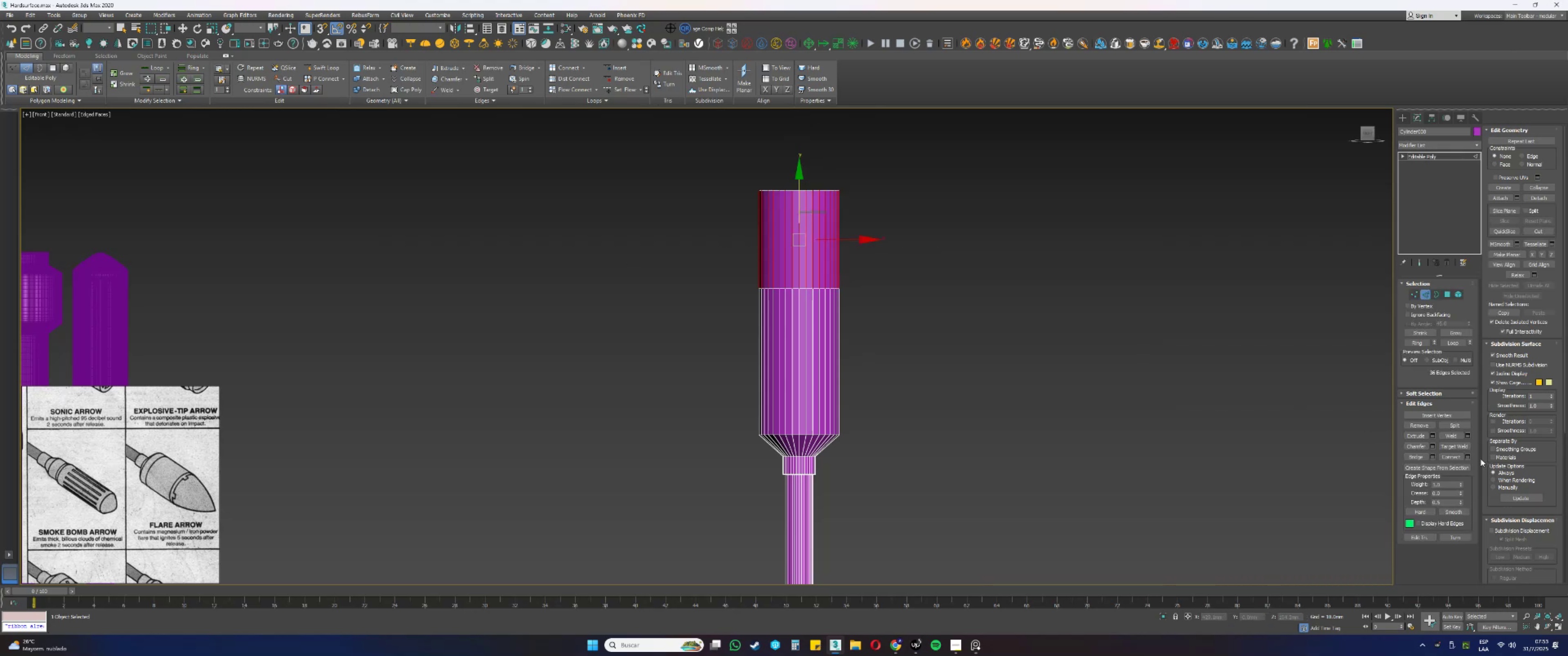 
left_click([1466, 454])
 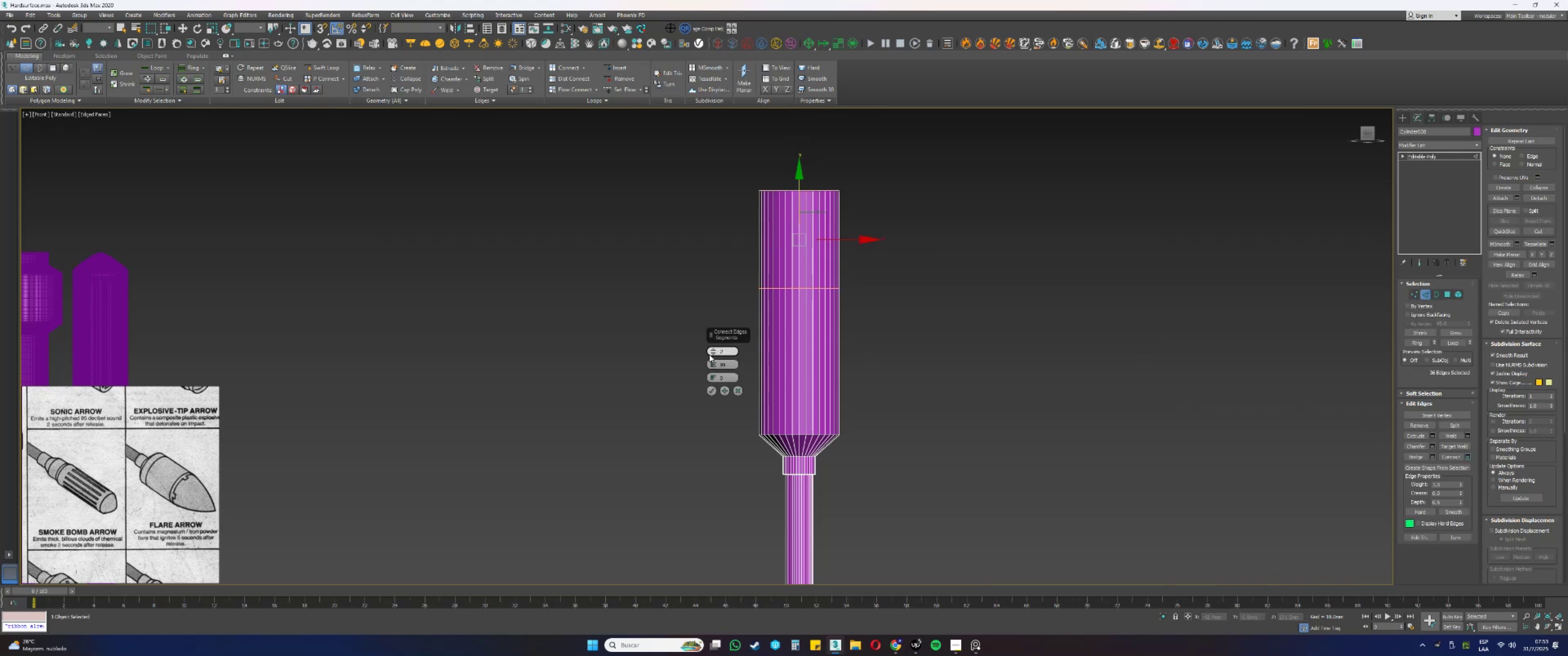 
right_click([709, 365])
 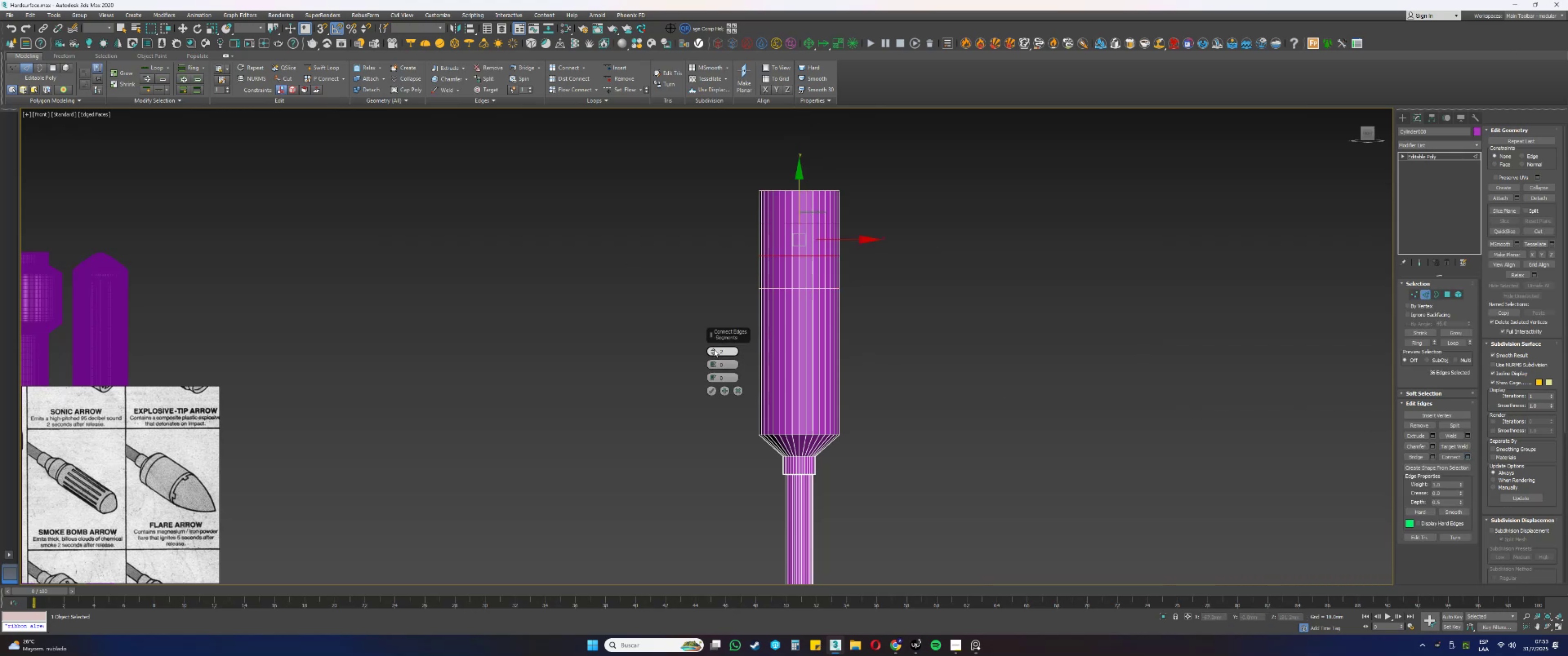 
double_click([714, 348])
 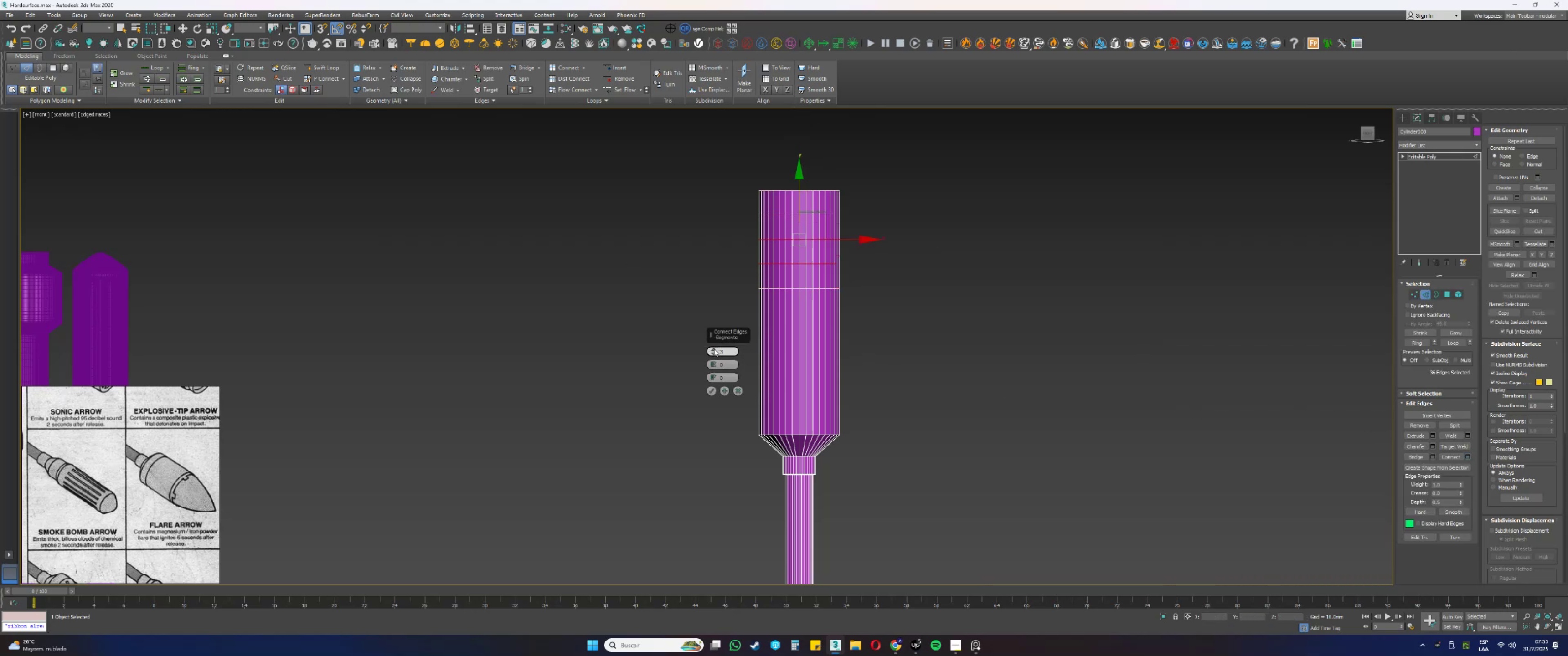 
triple_click([714, 348])
 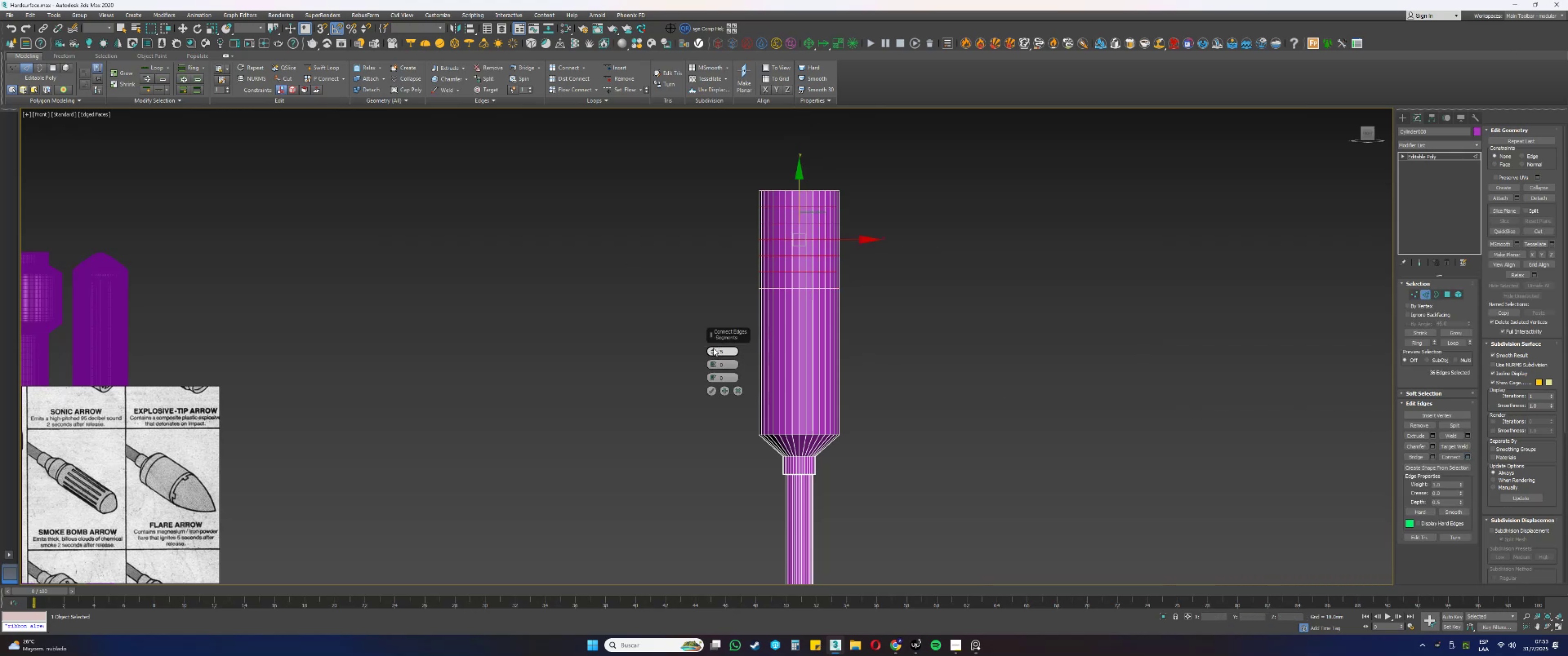 
triple_click([713, 348])
 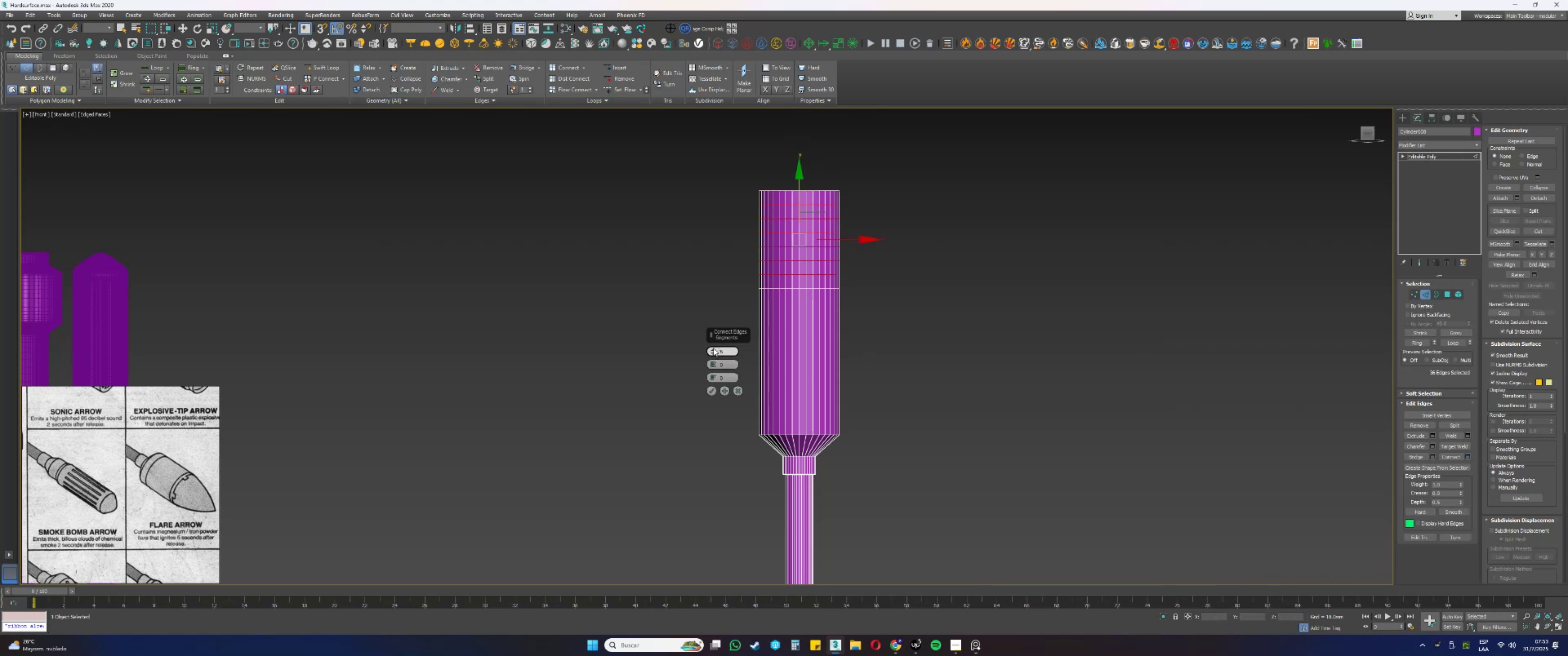 
triple_click([713, 348])
 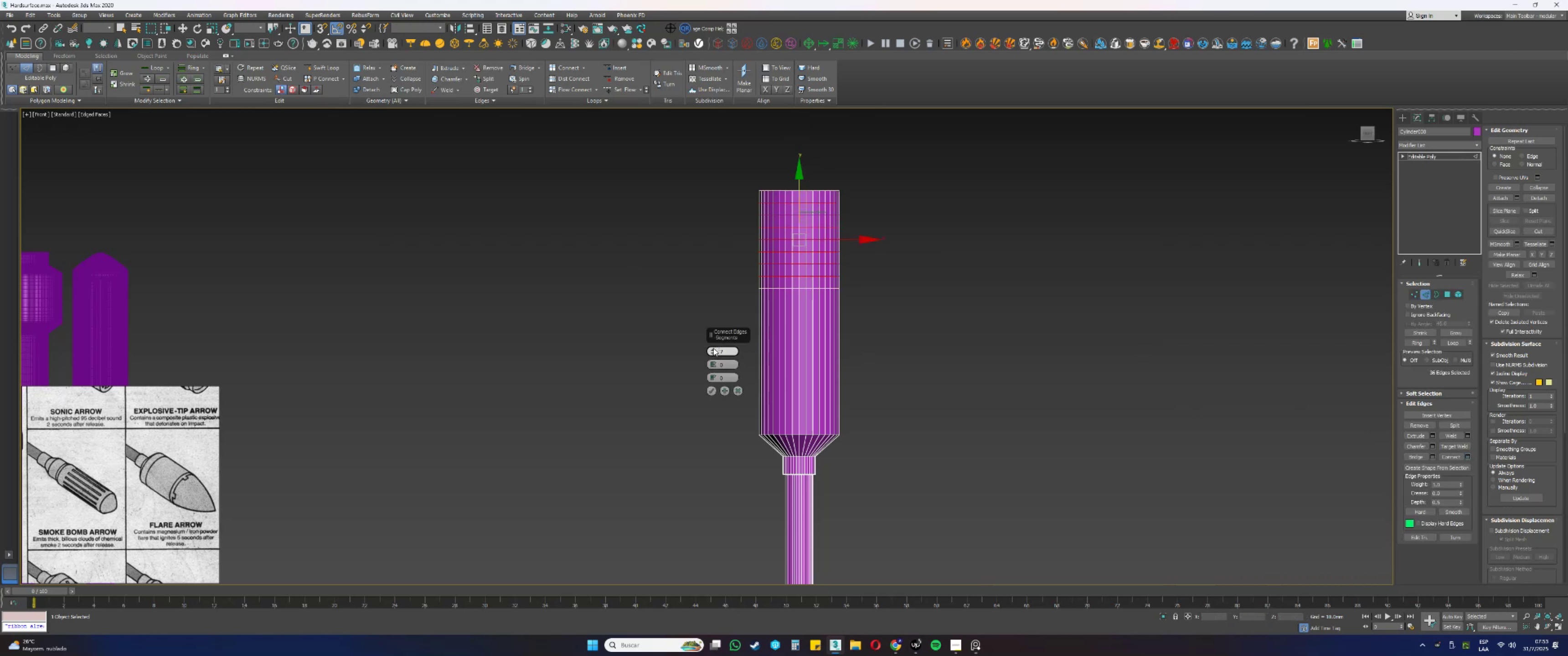 
triple_click([713, 348])
 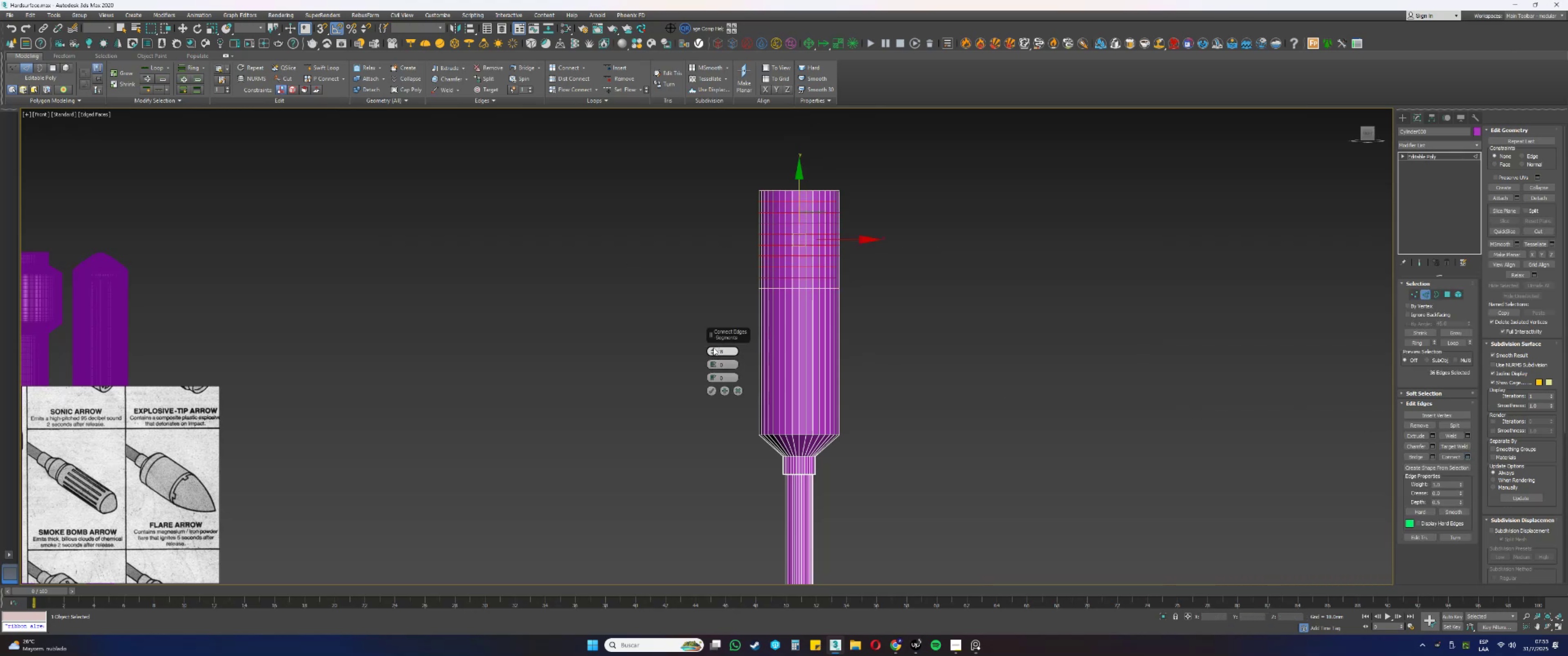 
triple_click([713, 348])
 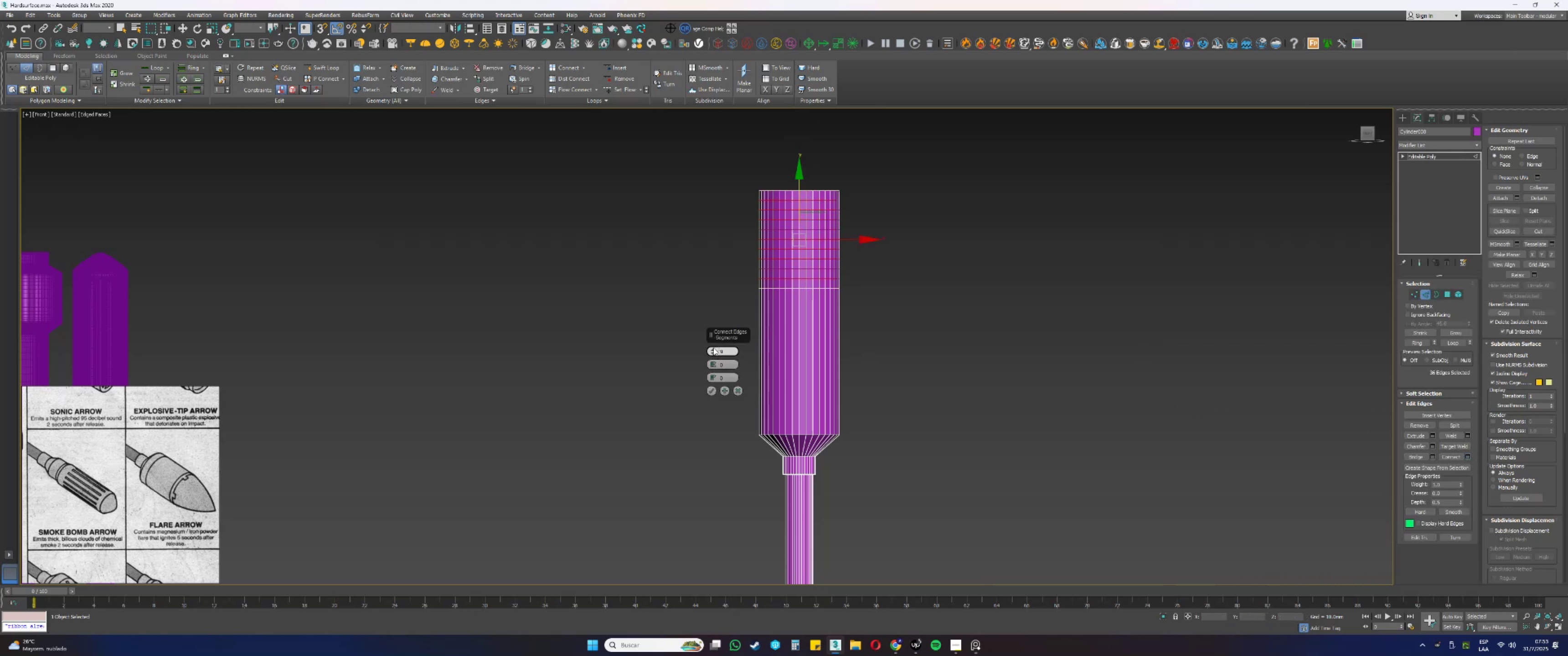 
triple_click([713, 348])
 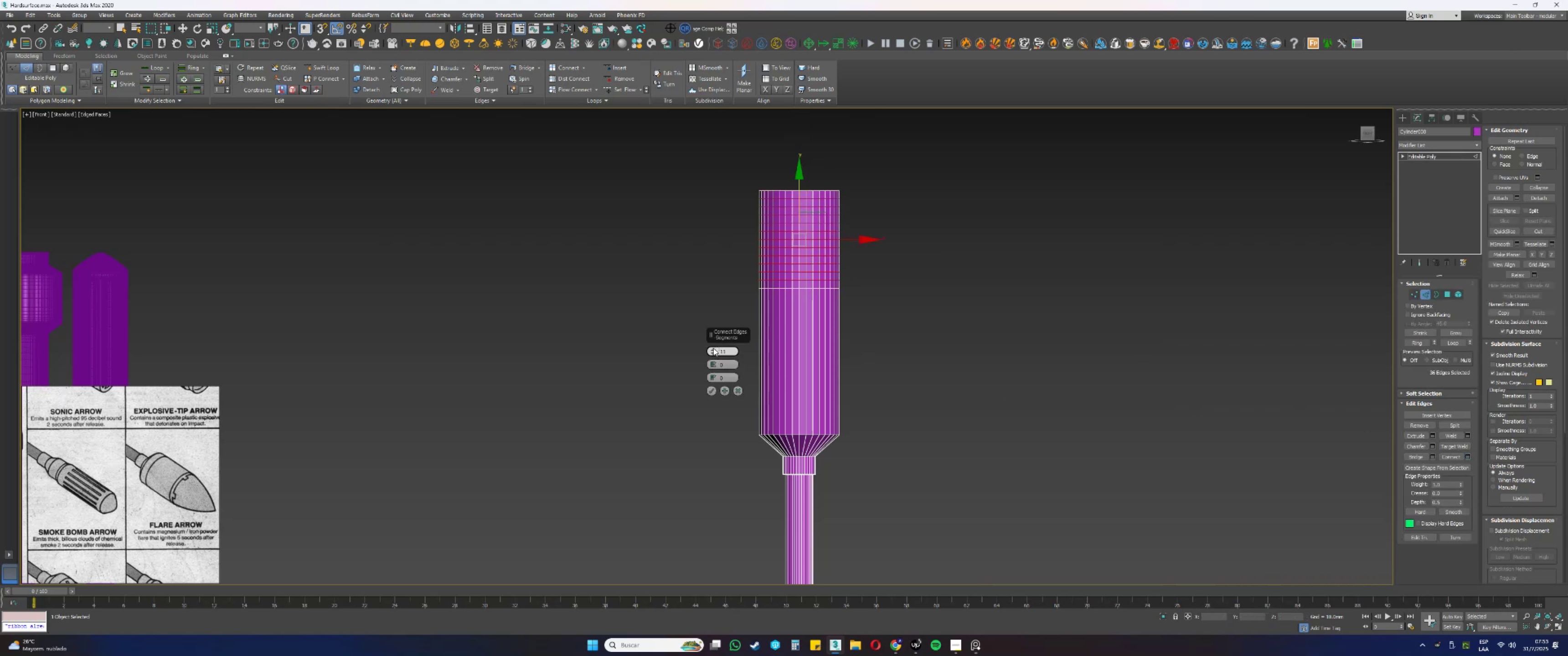 
double_click([713, 348])
 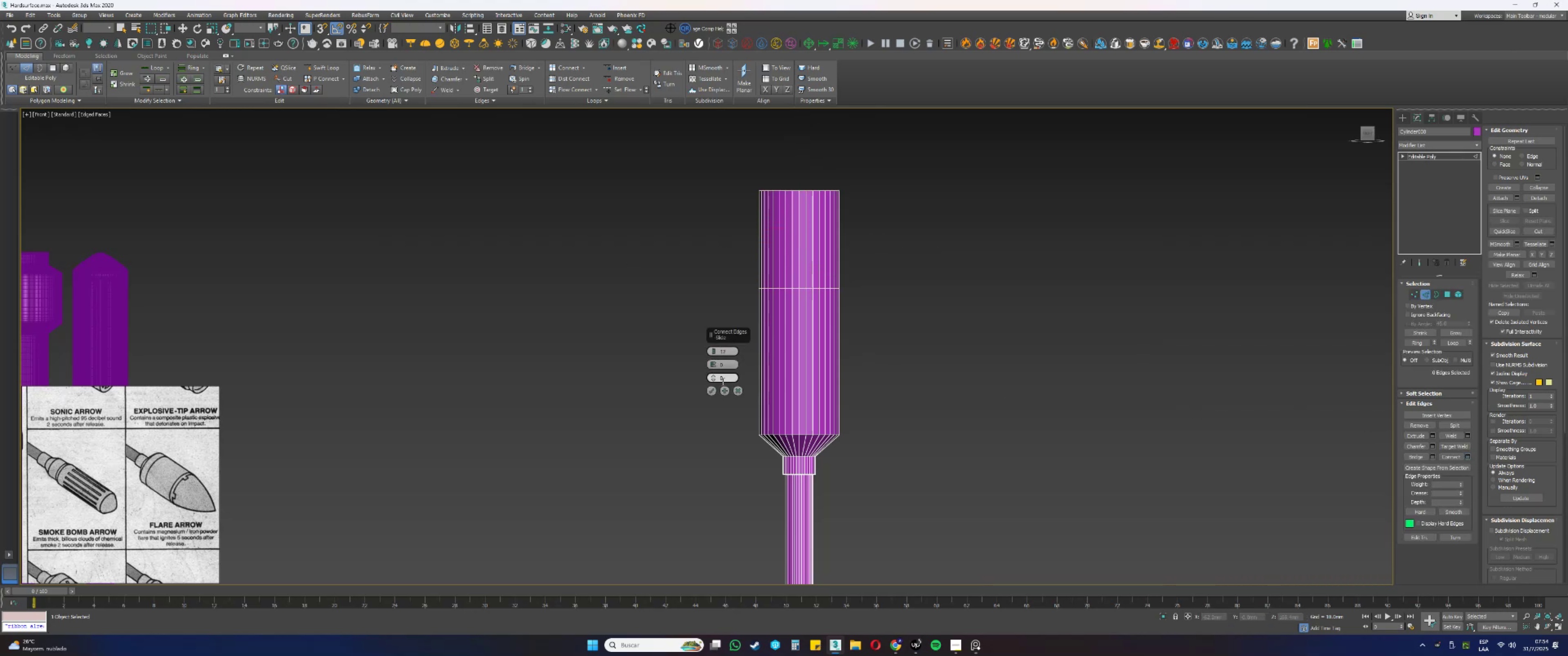 
left_click_drag(start_coordinate=[916, 241], to_coordinate=[686, 246])
 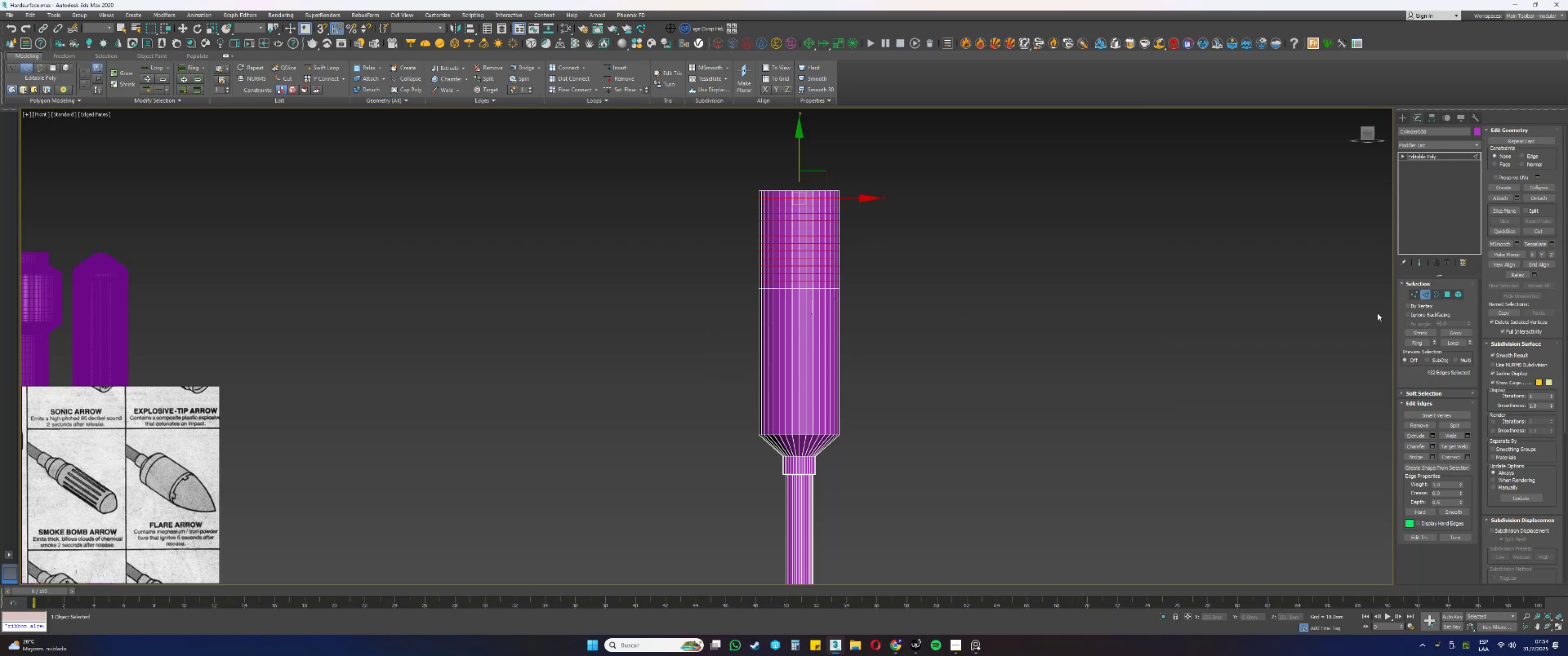 
left_click_drag(start_coordinate=[944, 172], to_coordinate=[689, 285])
 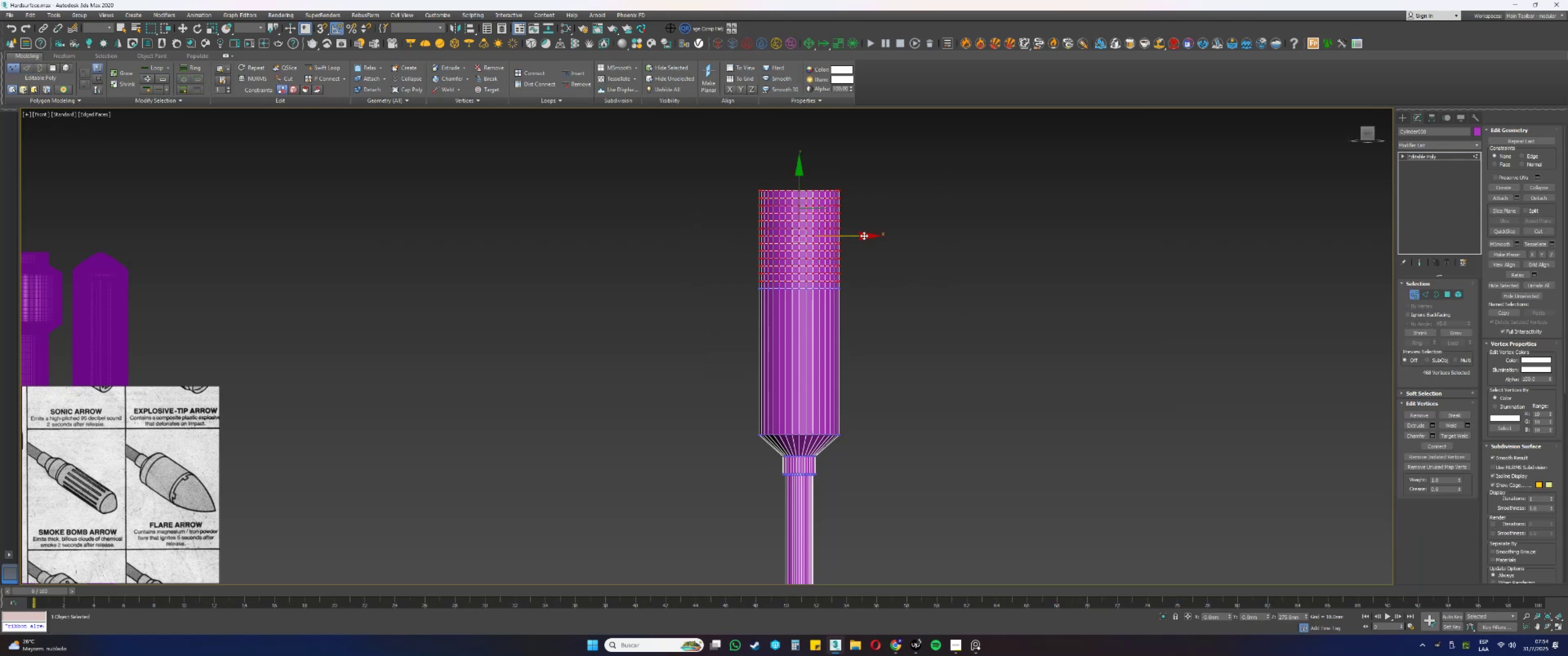 
left_click([1425, 148])
 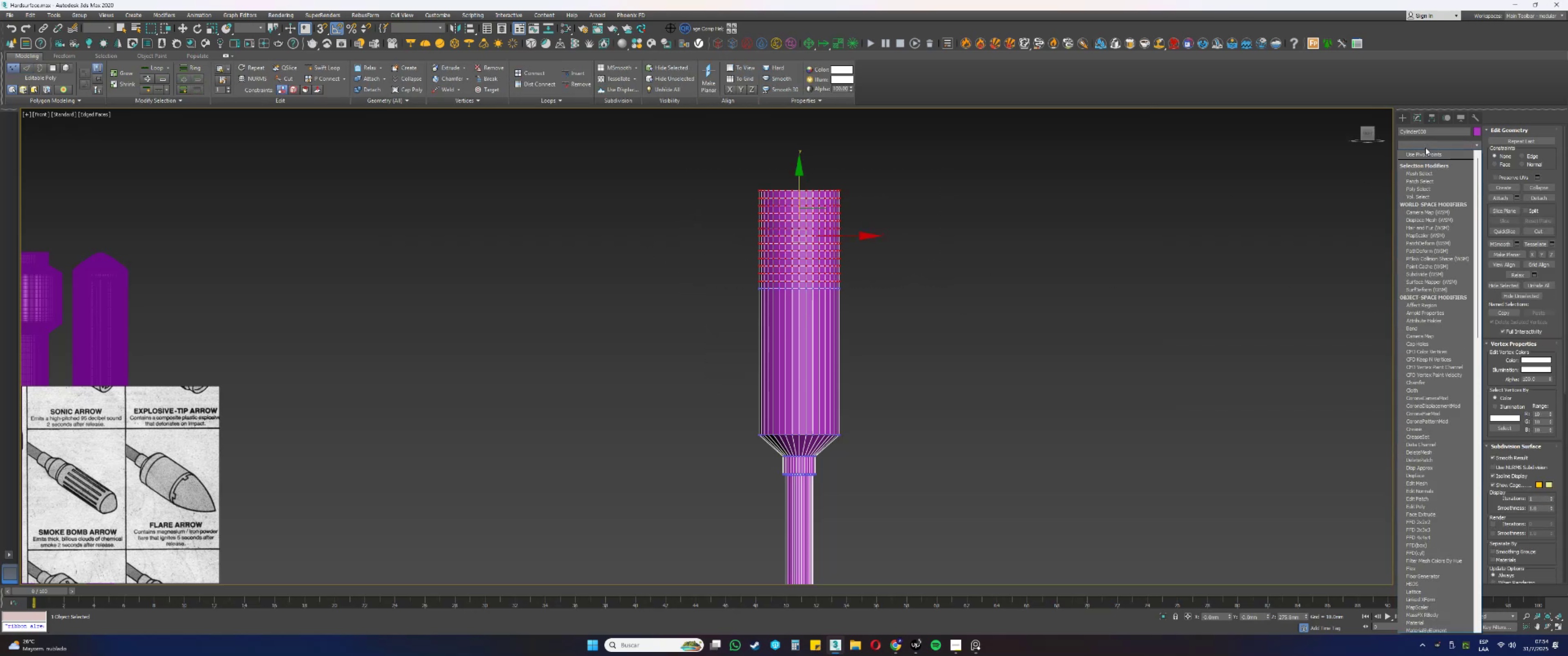 
key(F)
 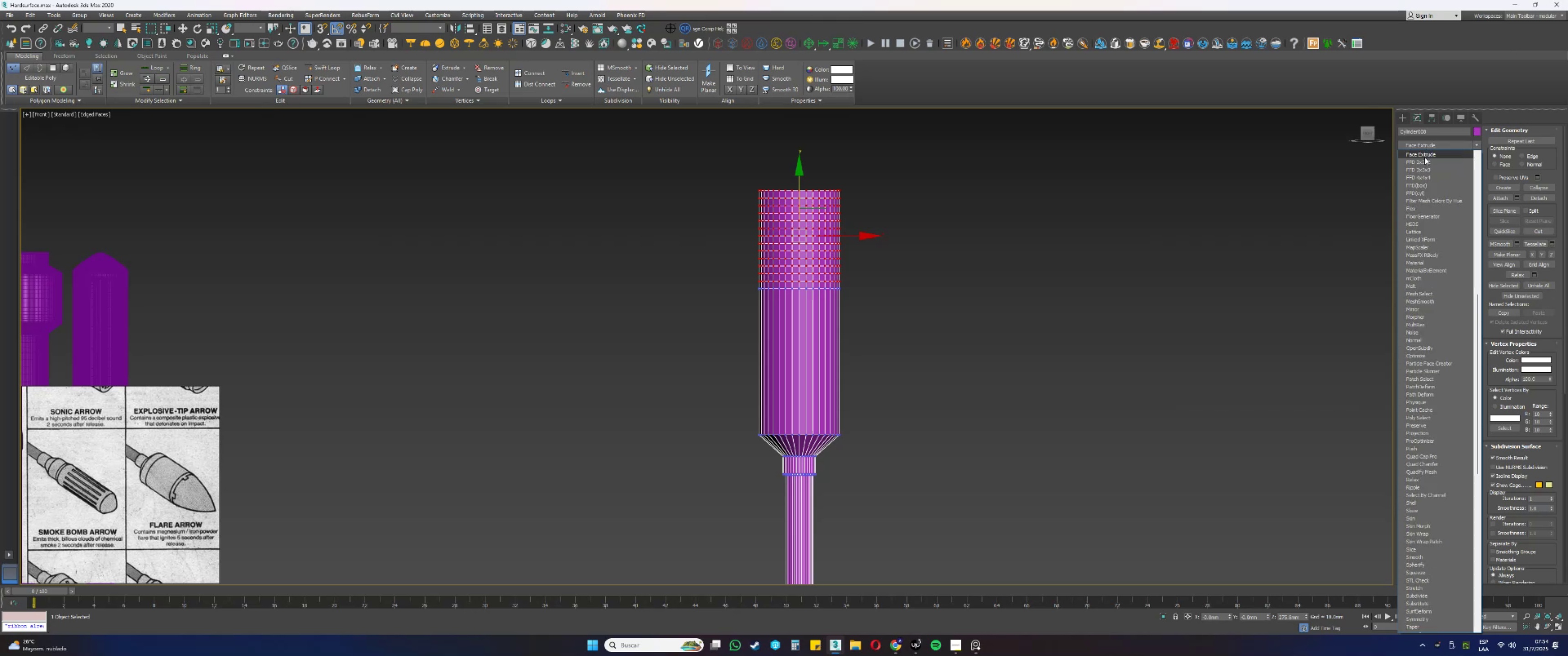 
left_click([1422, 164])
 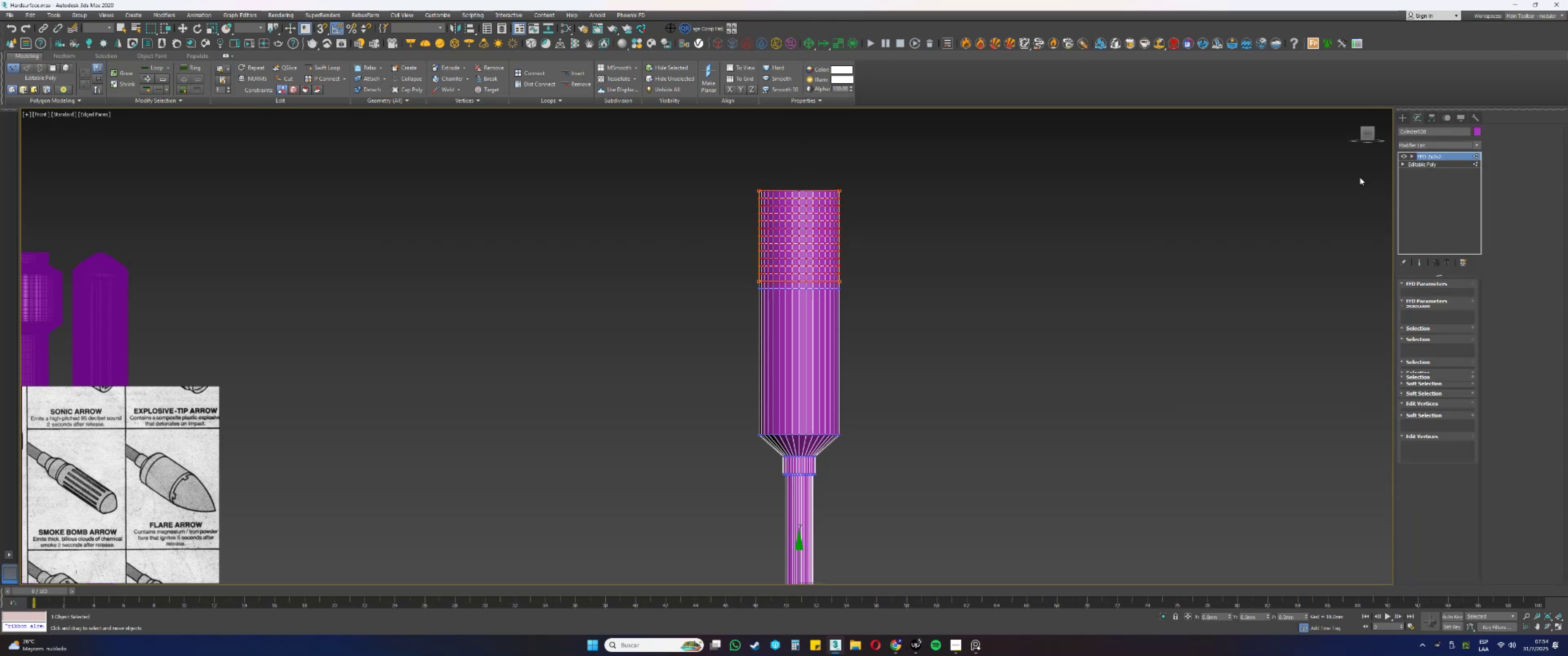 
type(1r)
 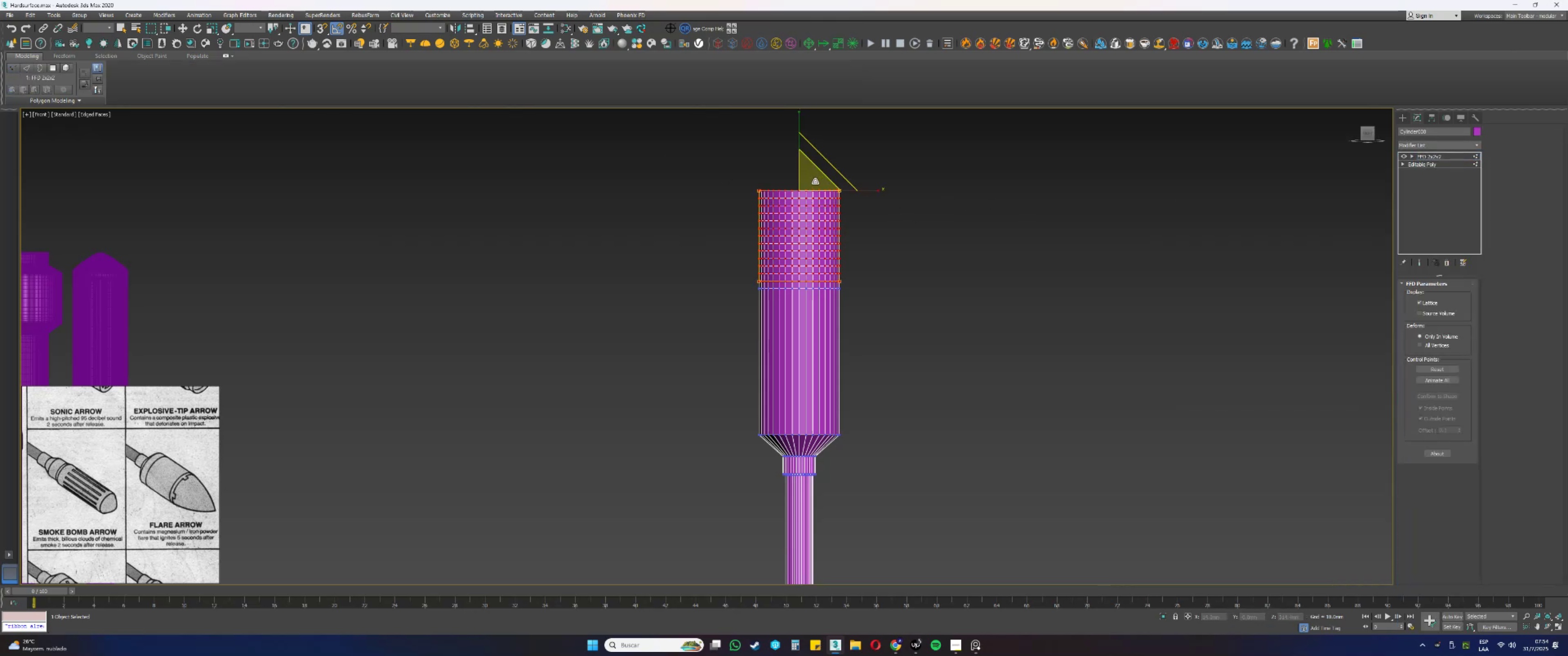 
left_click_drag(start_coordinate=[913, 212], to_coordinate=[676, 161])
 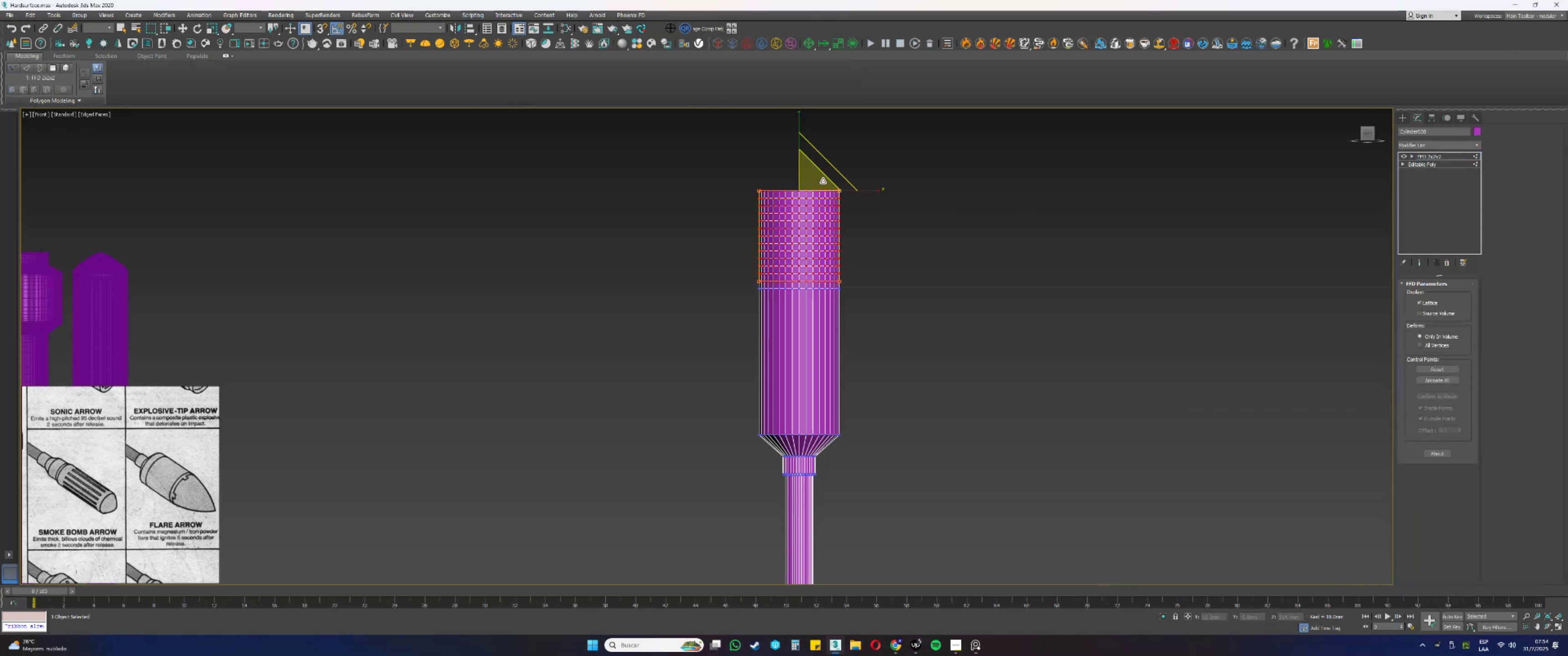 
left_click_drag(start_coordinate=[815, 181], to_coordinate=[579, 491])
 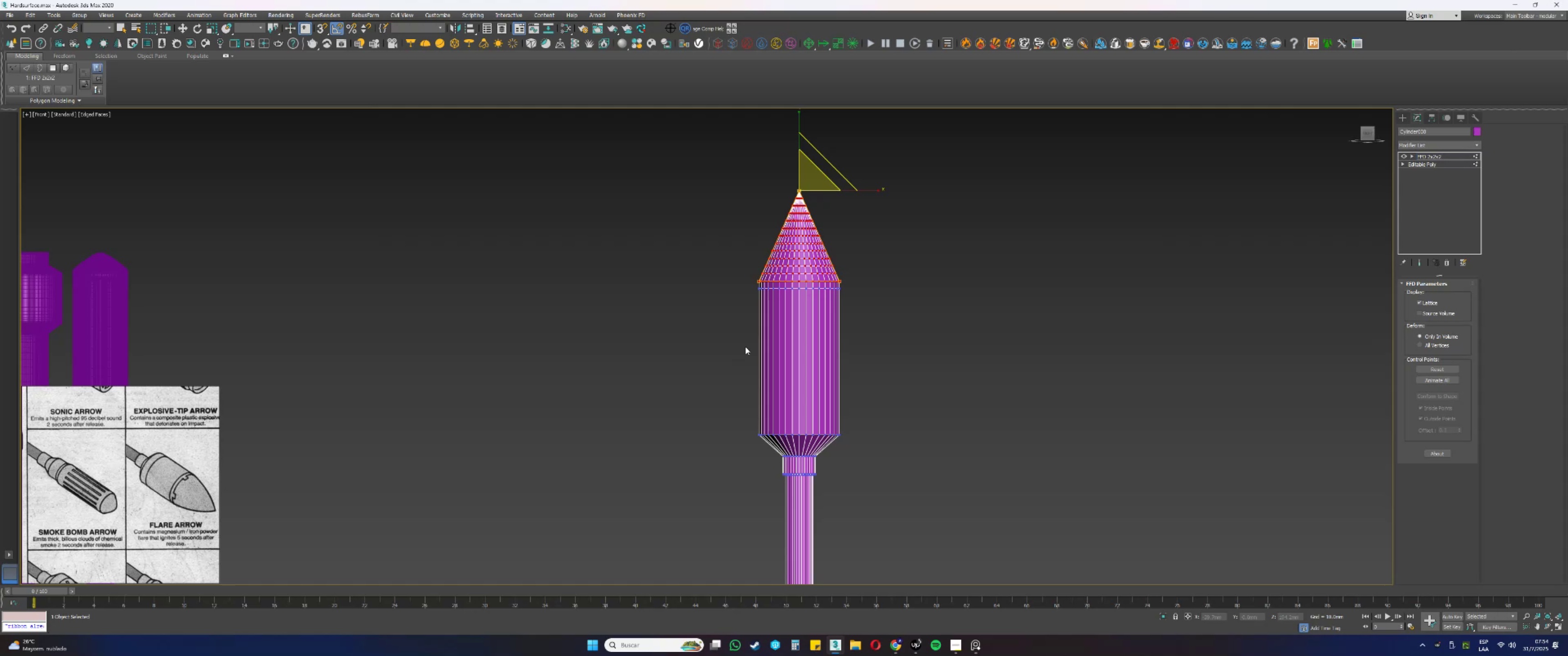 
wait(10.98)
 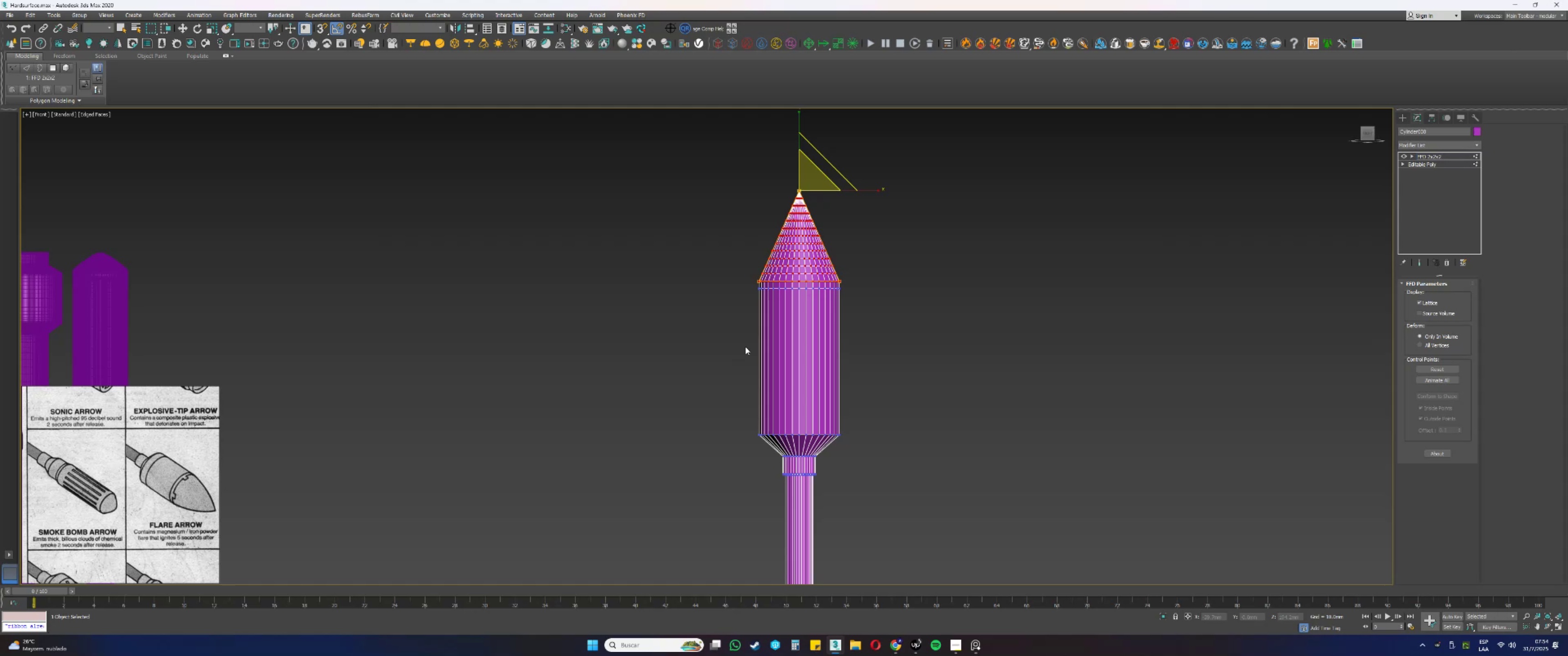 
scroll: coordinate [797, 187], scroll_direction: up, amount: 9.0
 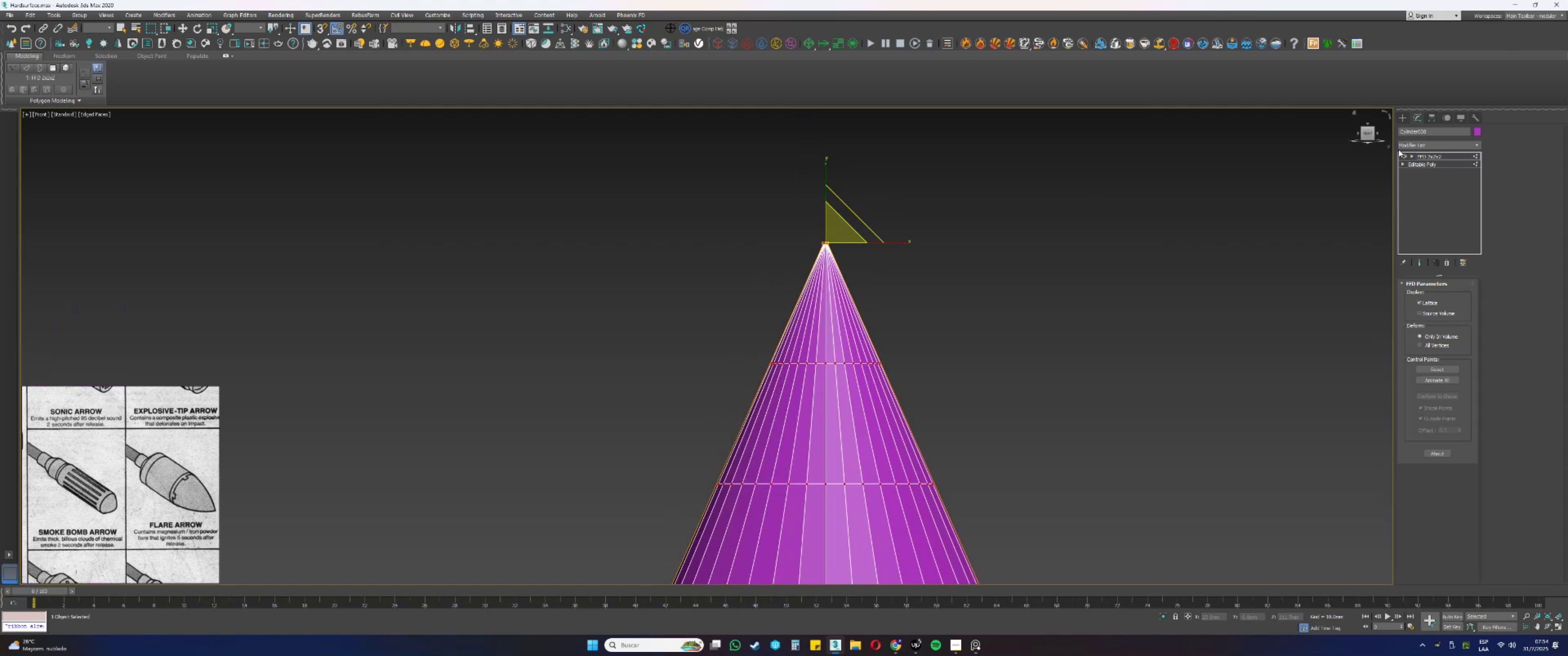 
key(E)
 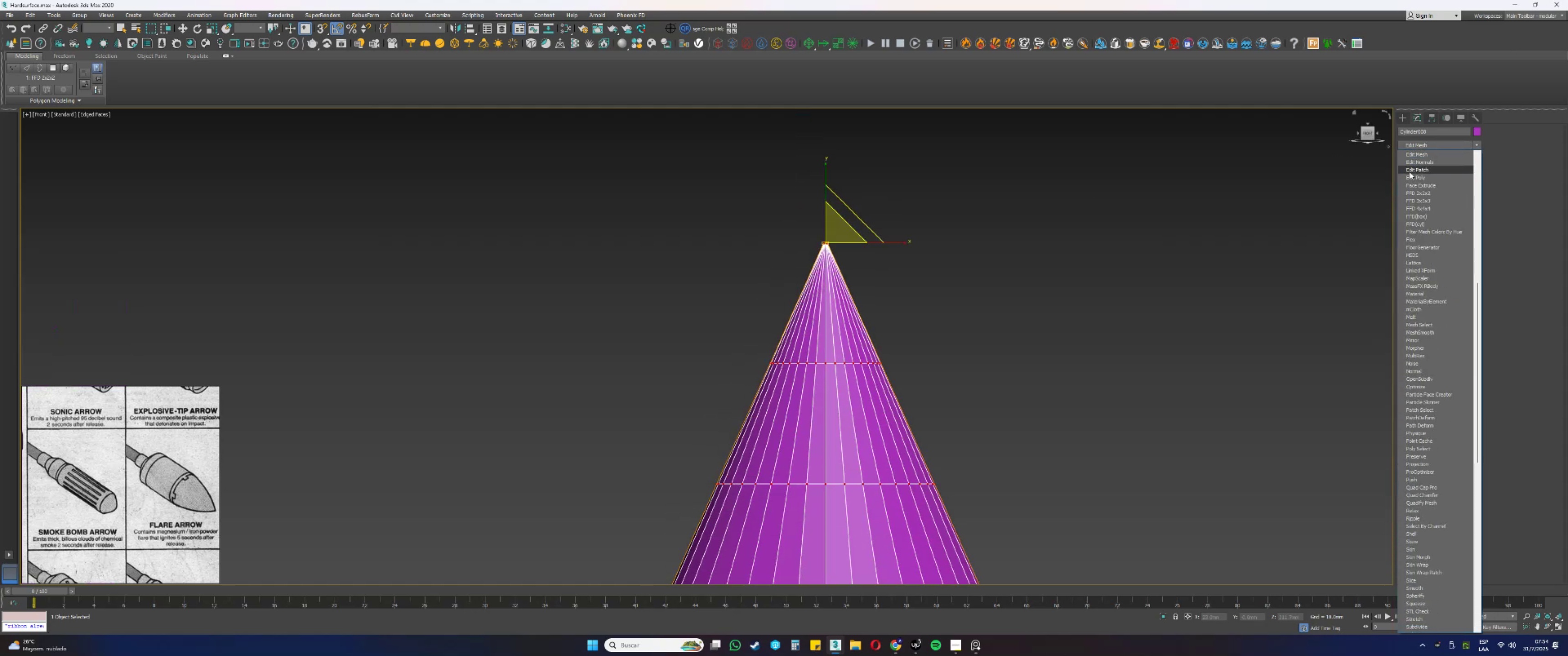 
left_click([1408, 177])
 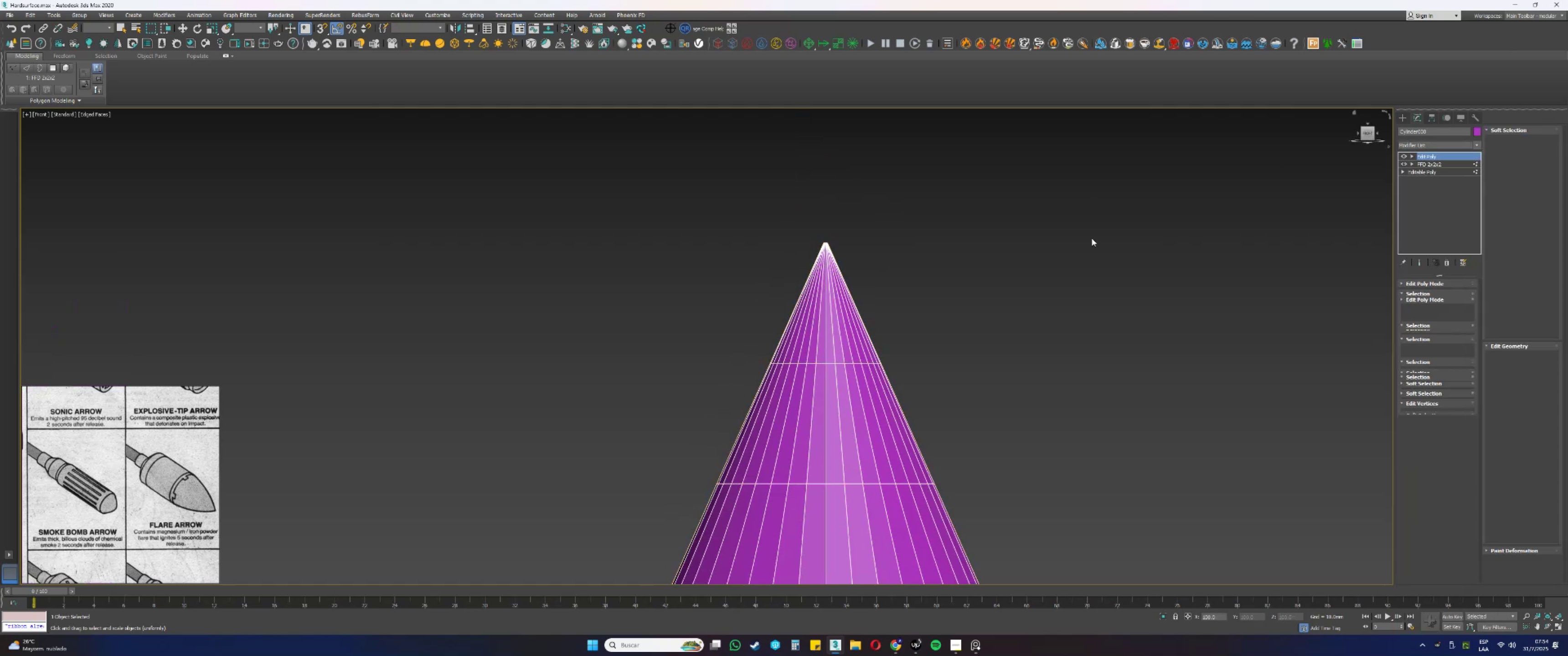 
key(1)
 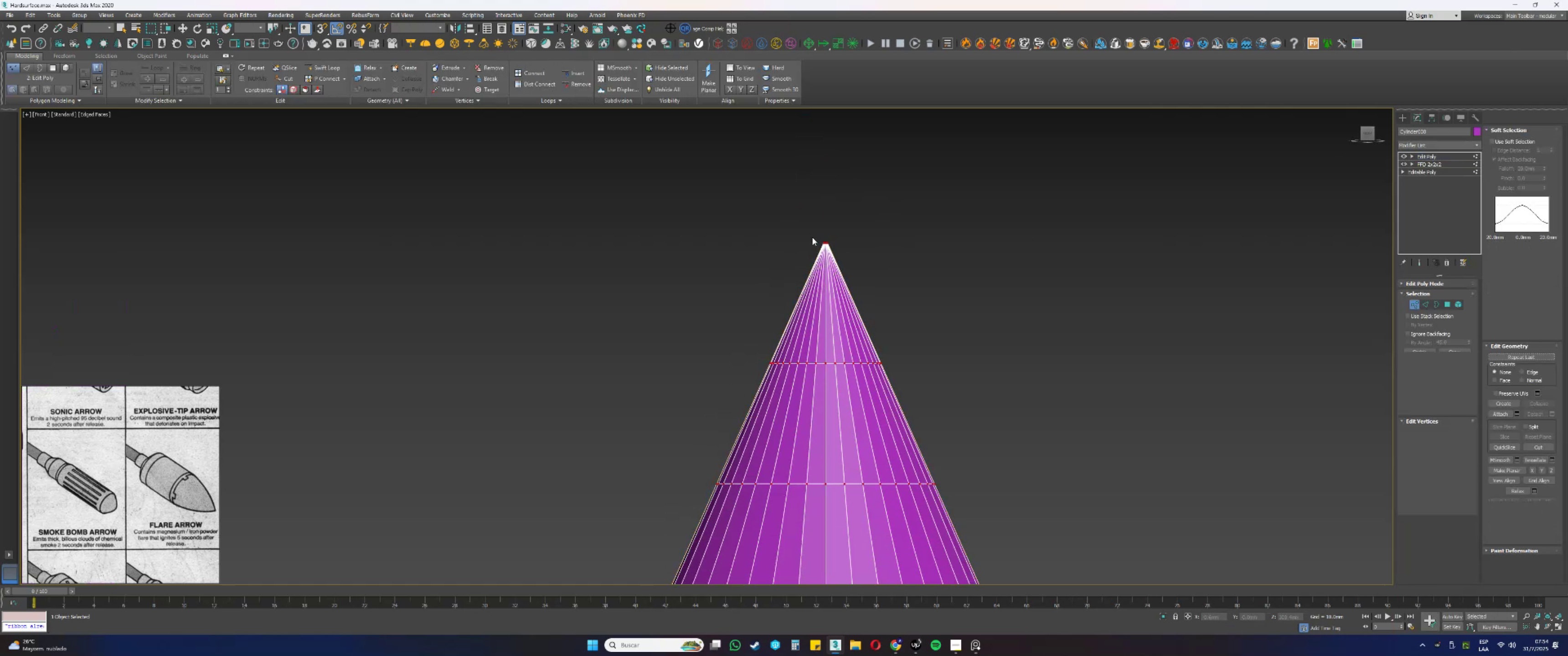 
left_click_drag(start_coordinate=[775, 219], to_coordinate=[885, 272])
 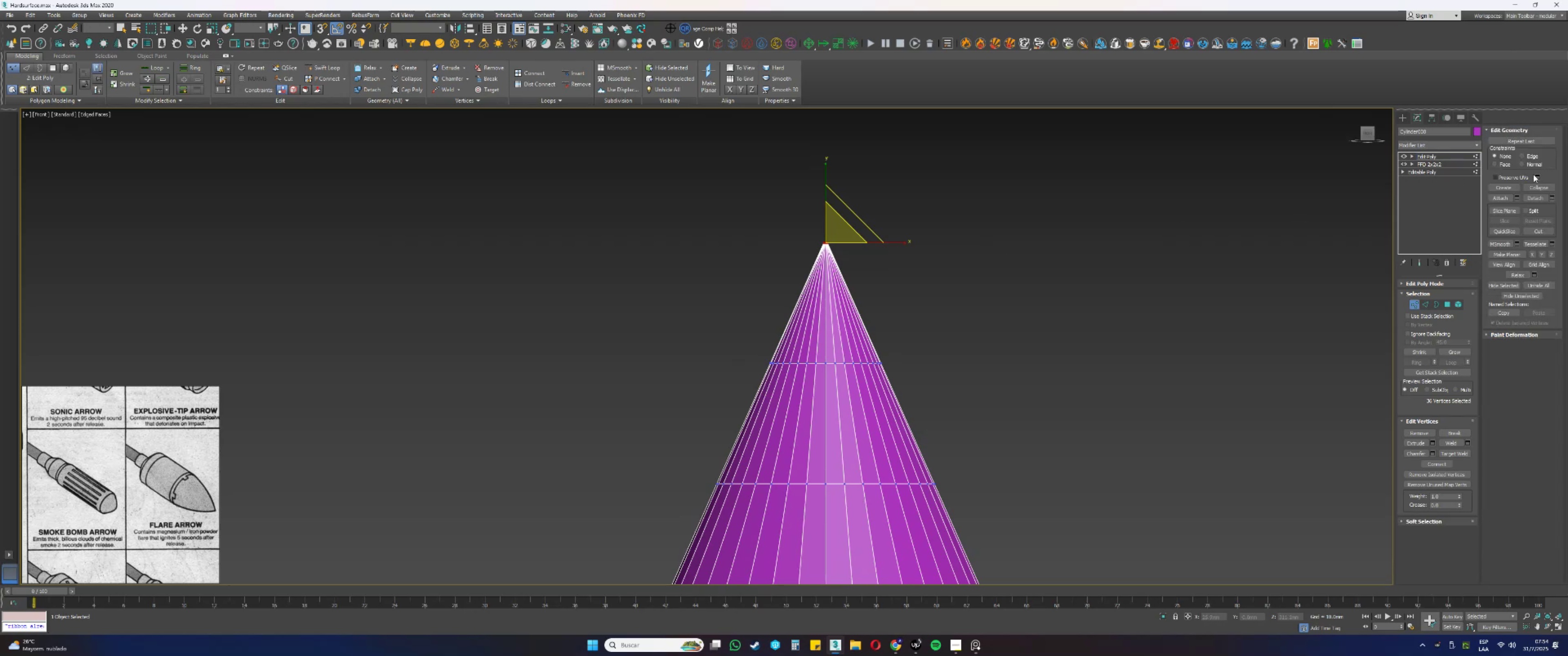 
left_click([1538, 185])
 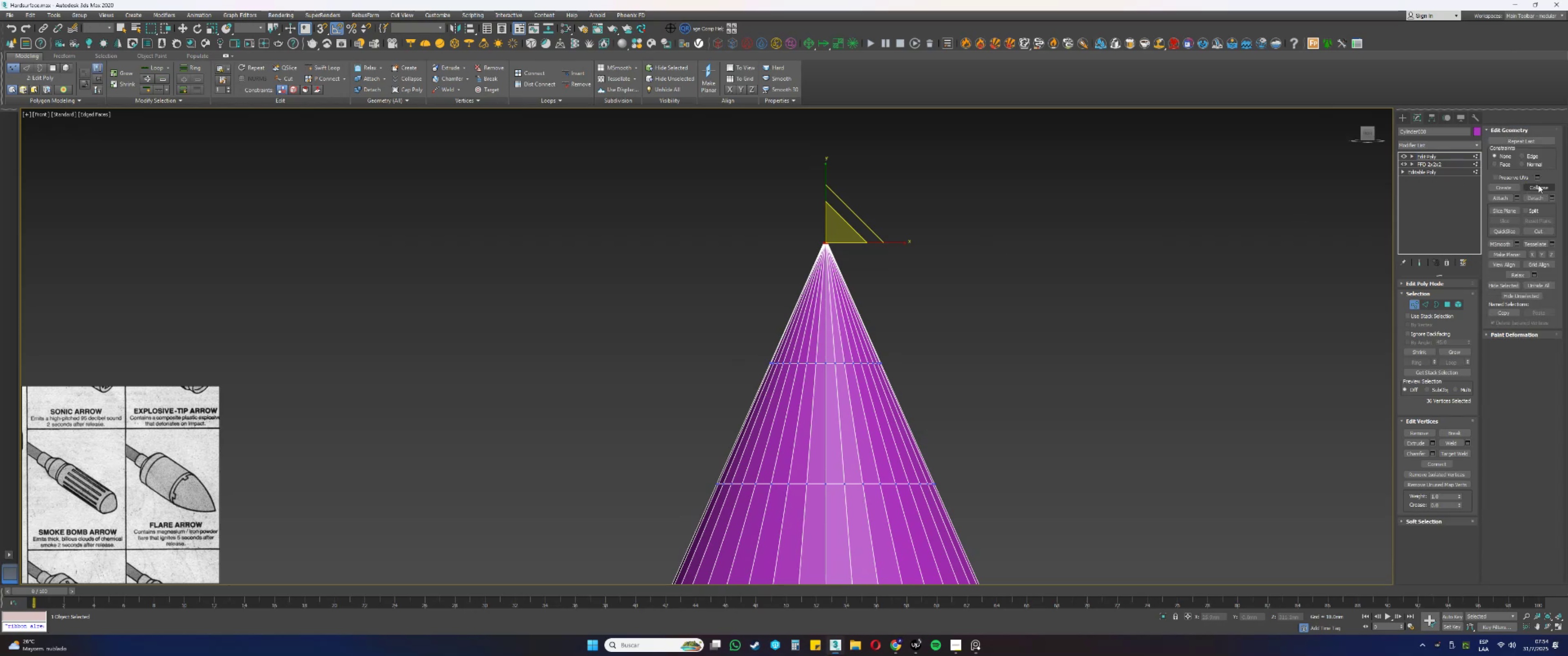 
left_click([1538, 185])
 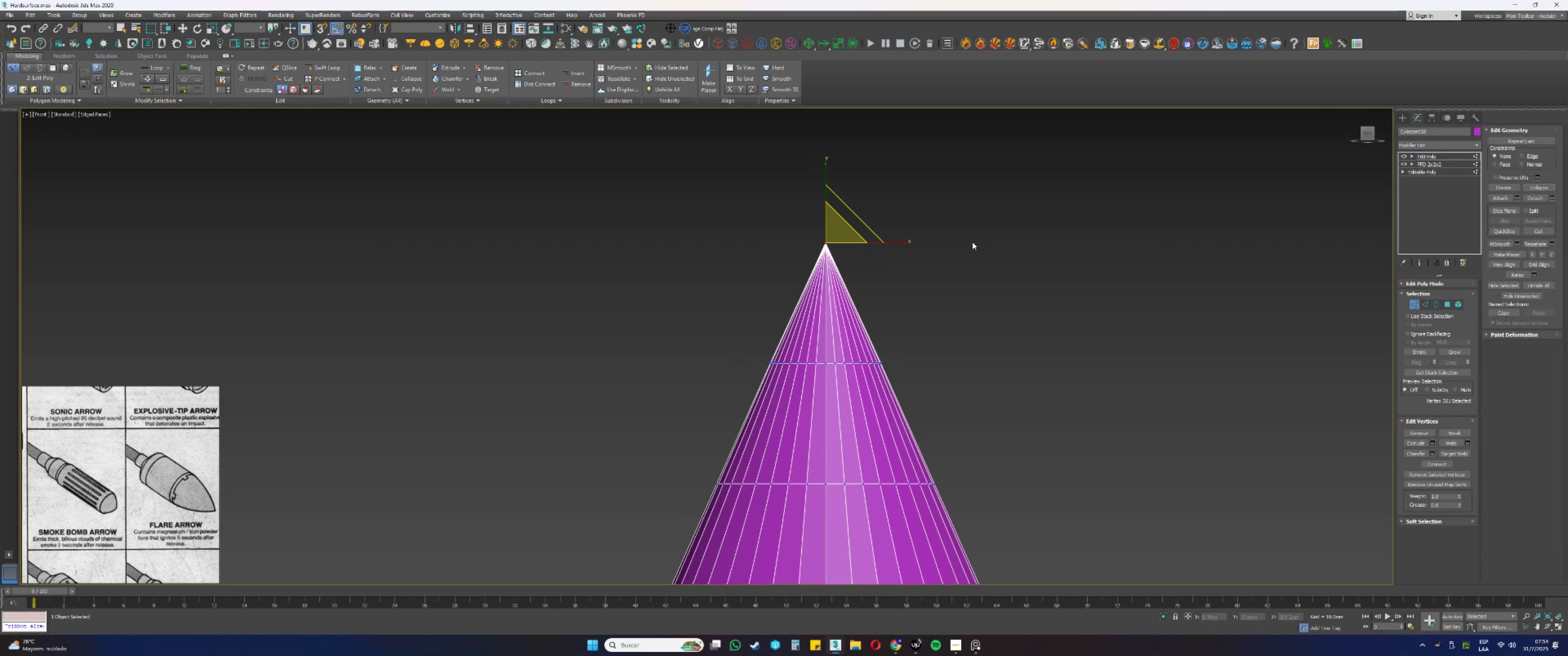 
scroll: coordinate [846, 444], scroll_direction: down, amount: 6.0
 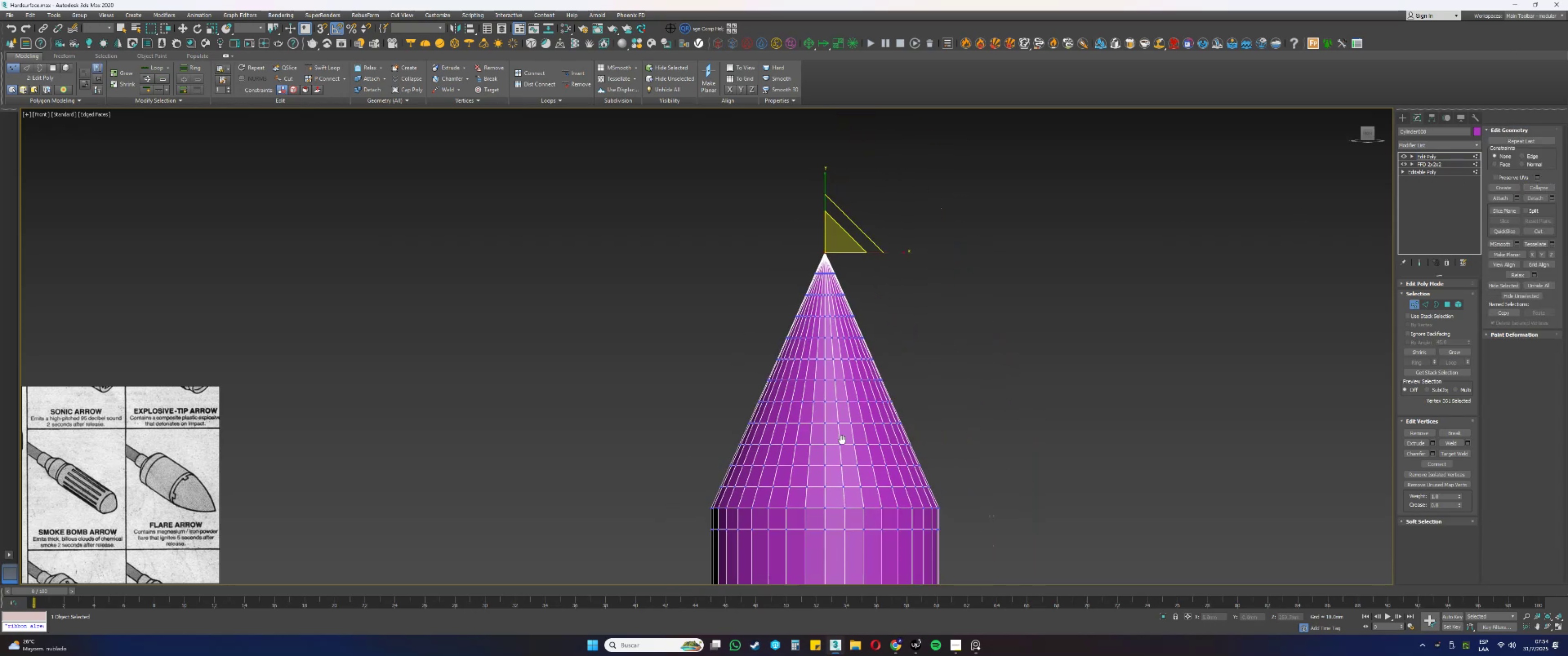 
scroll: coordinate [827, 421], scroll_direction: up, amount: 1.0
 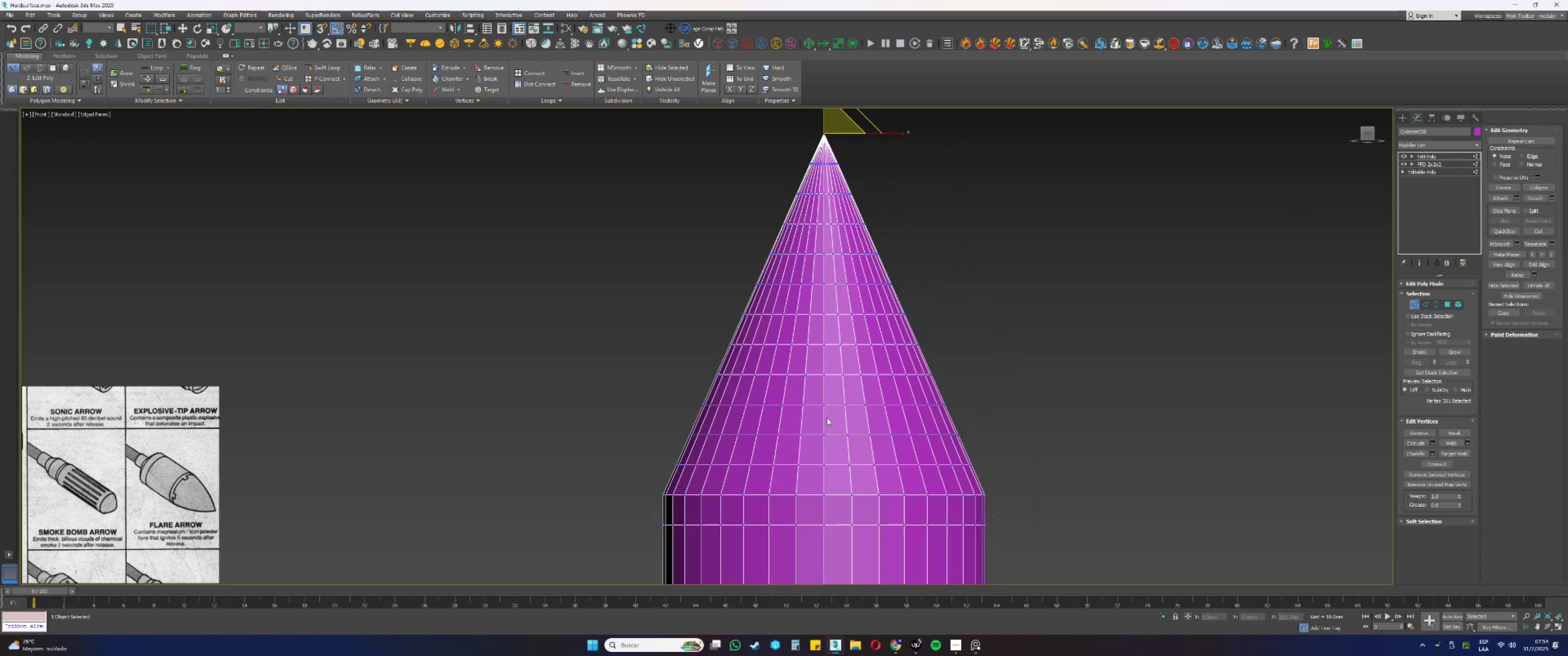 
type(2q)
 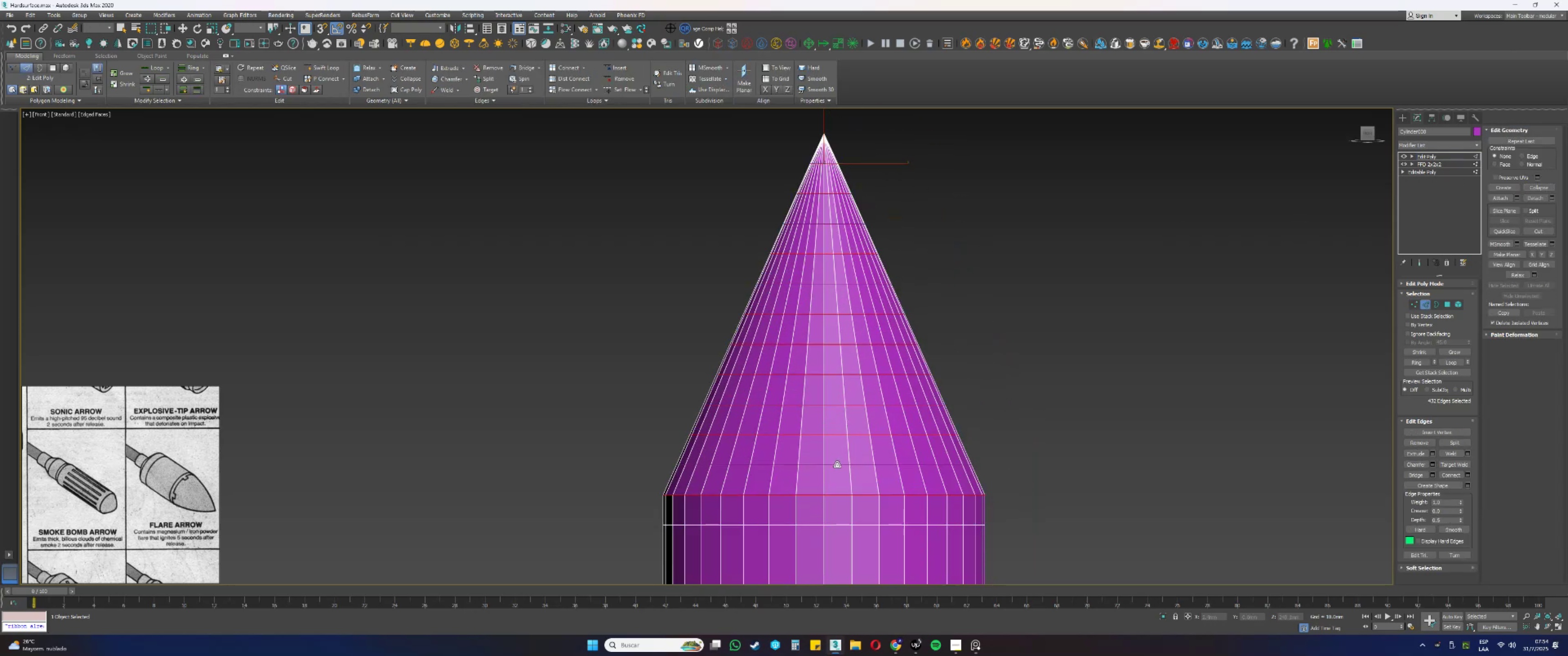 
double_click([837, 465])
 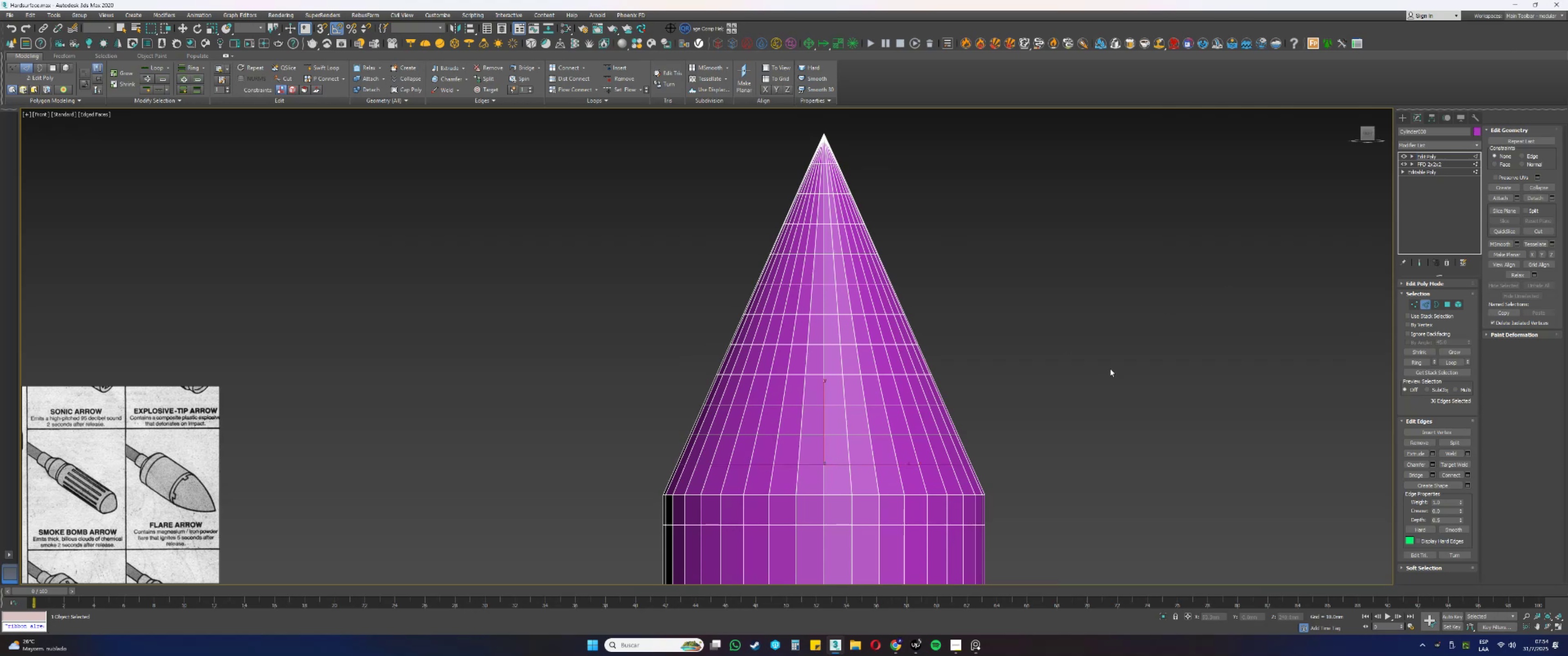 
scroll: coordinate [983, 464], scroll_direction: down, amount: 2.0
 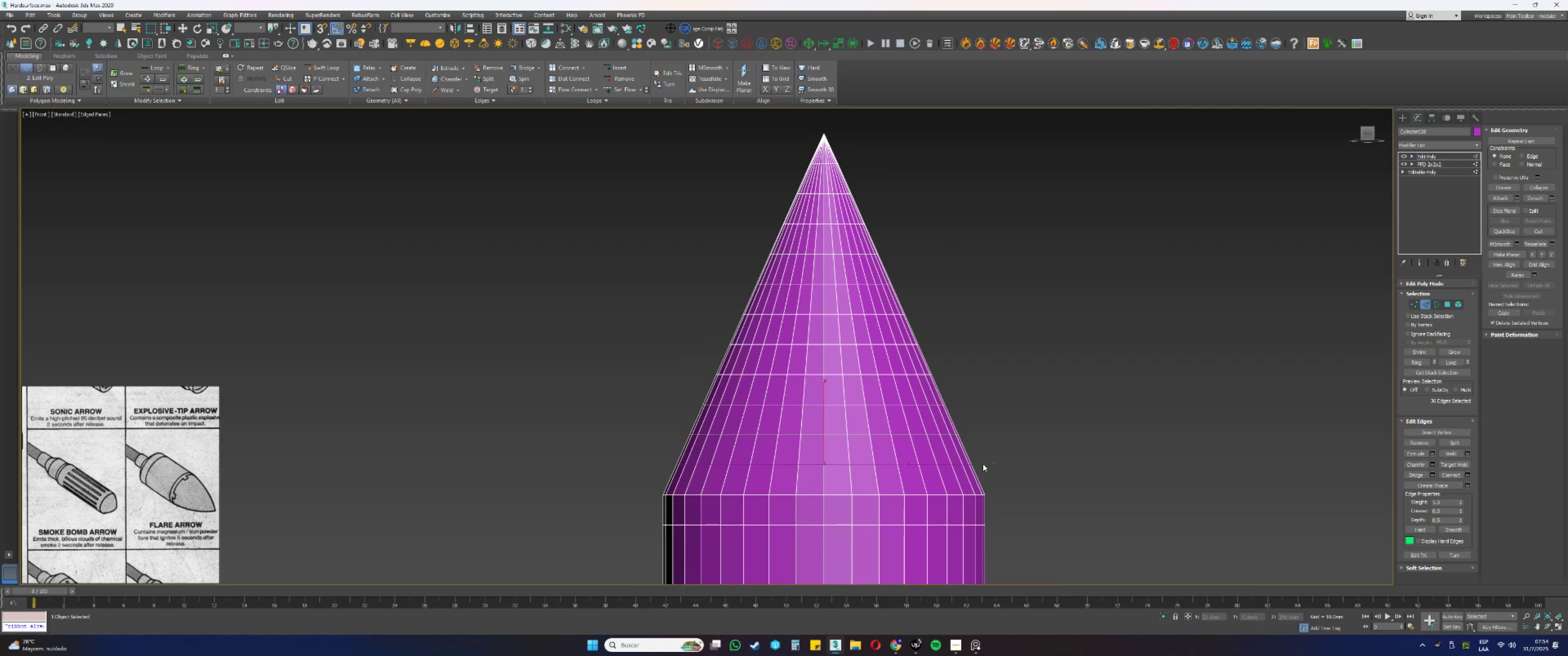 
key(1)
 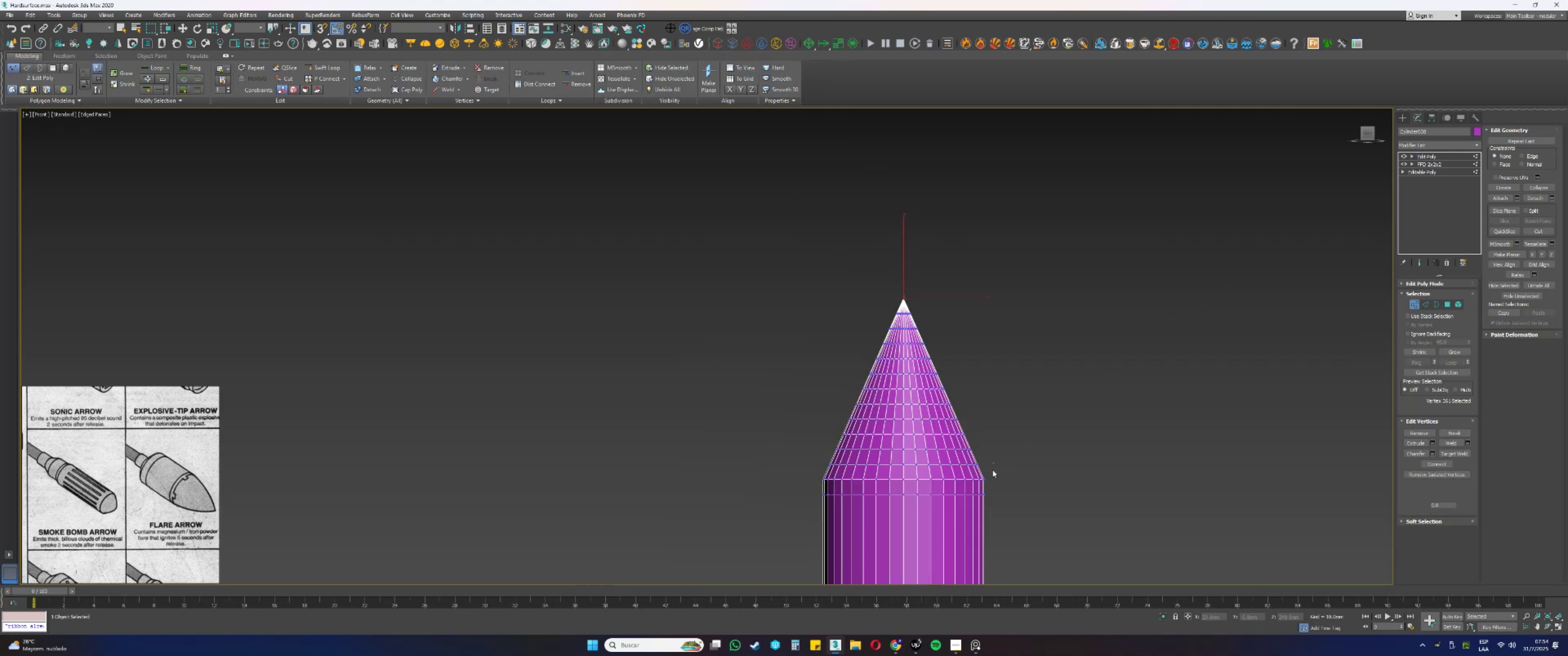 
left_click_drag(start_coordinate=[996, 472], to_coordinate=[791, 274])
 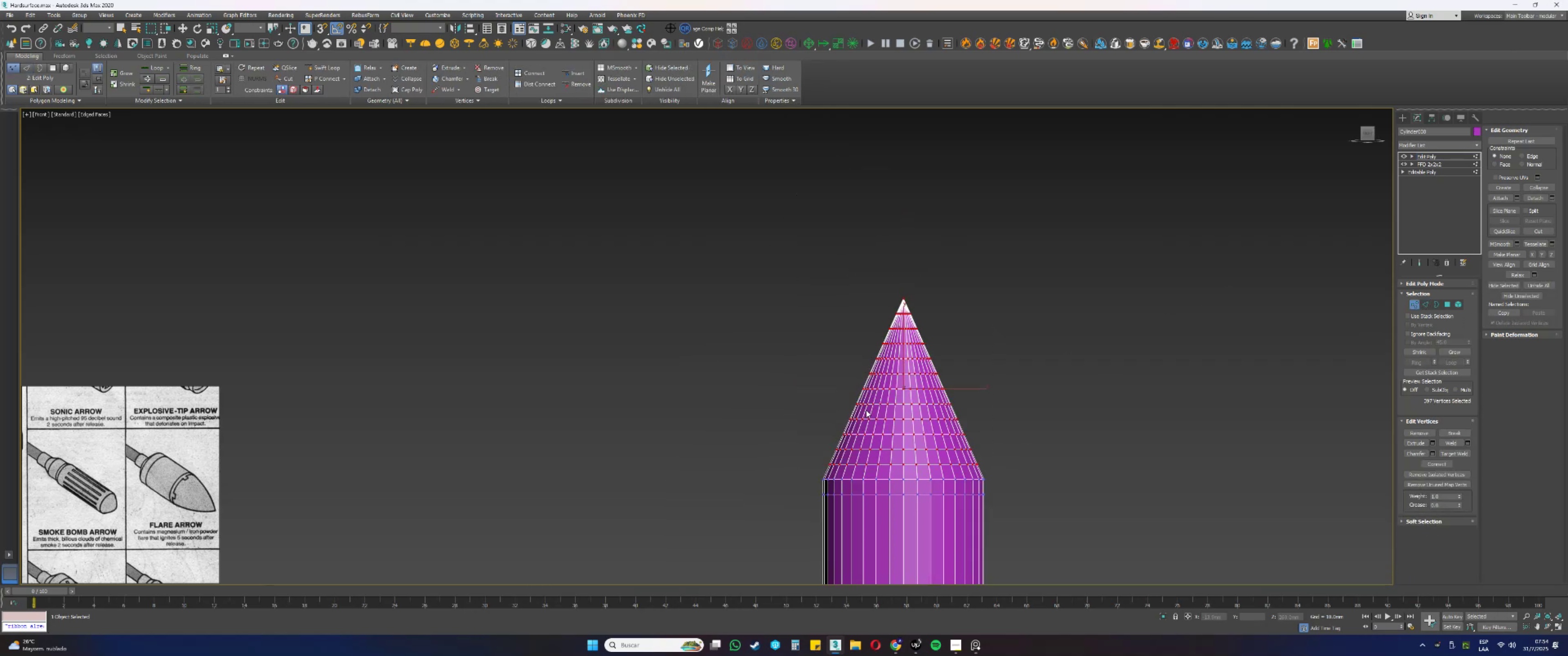 
scroll: coordinate [913, 471], scroll_direction: up, amount: 2.0
 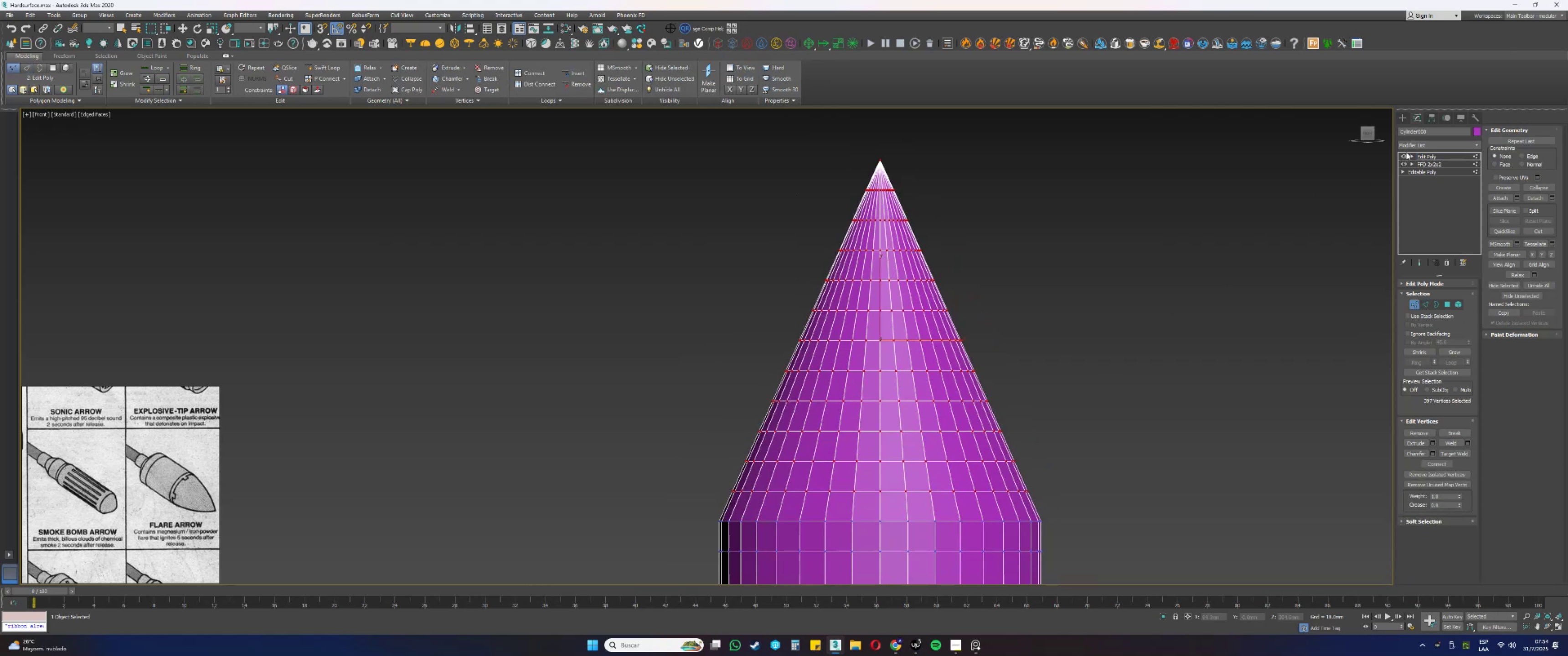 
key(F)
 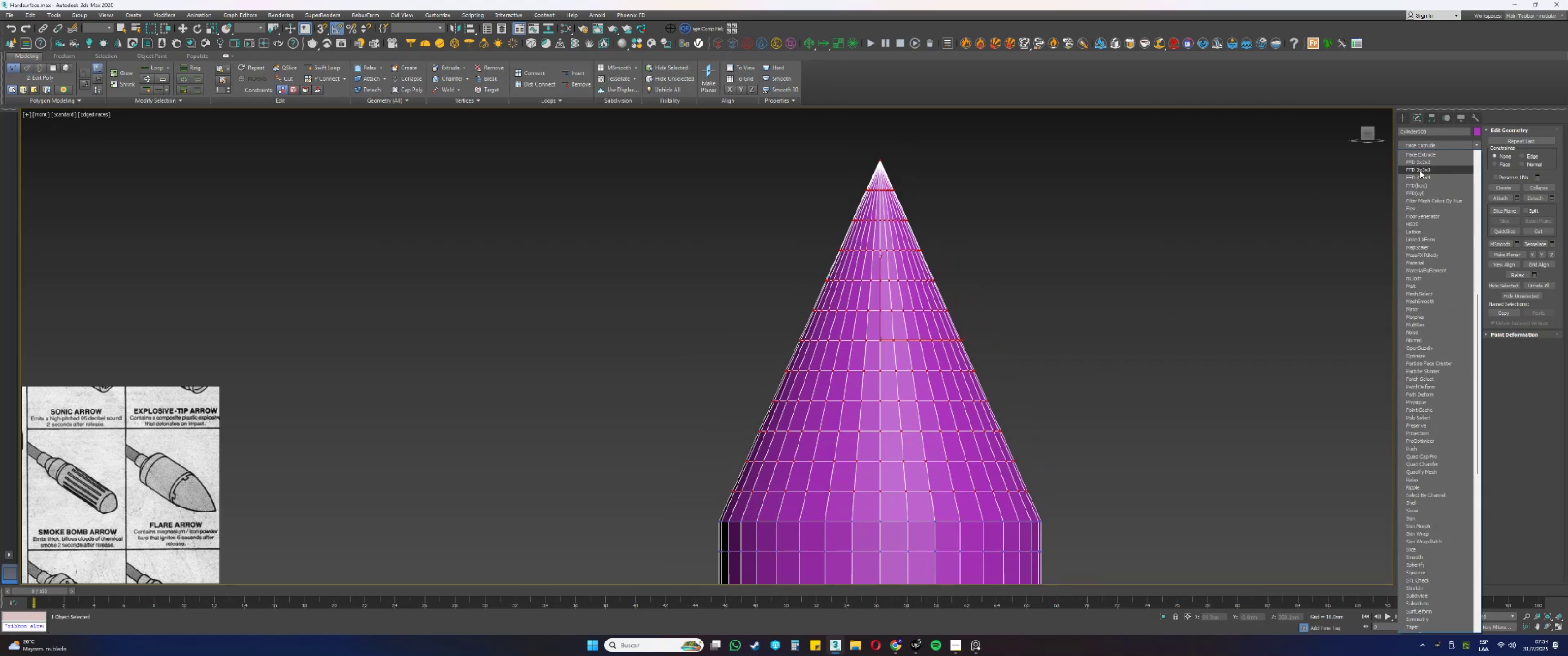 
left_click([1420, 175])
 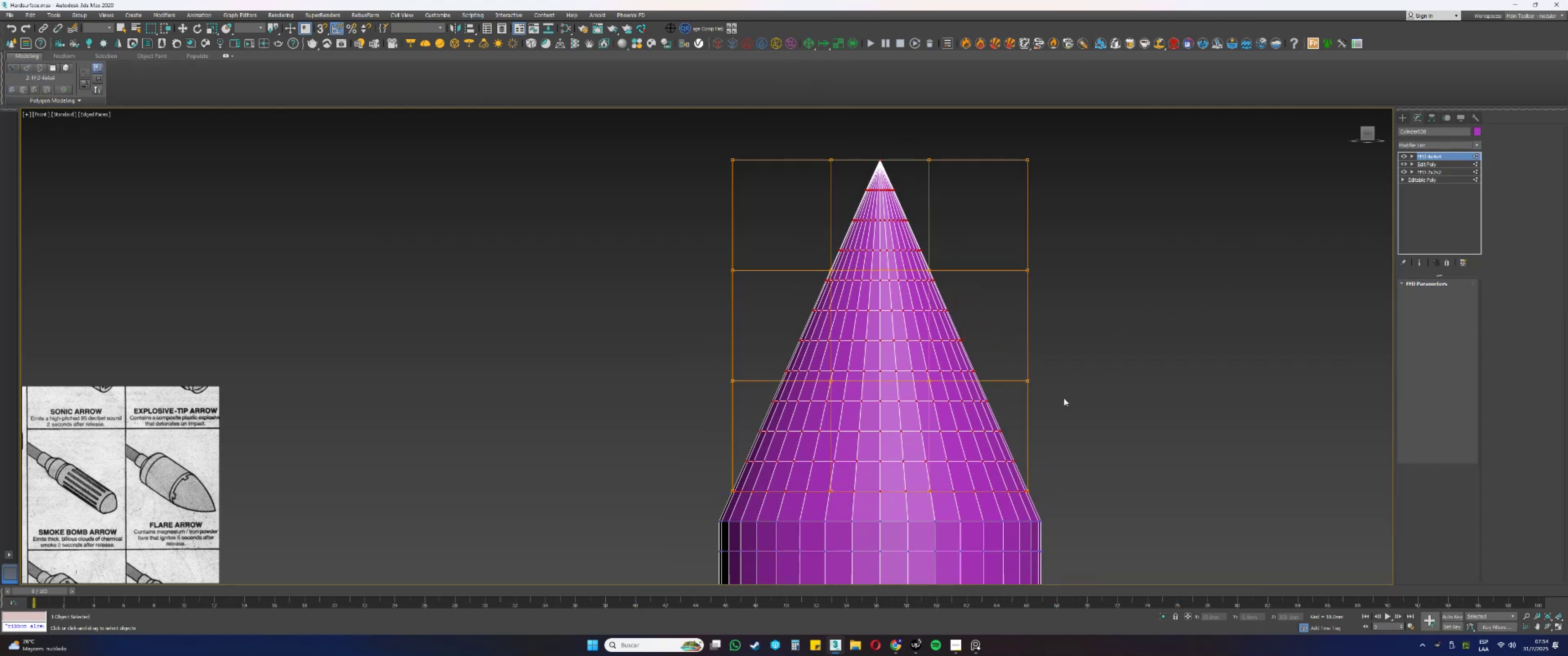 
type(1r)
 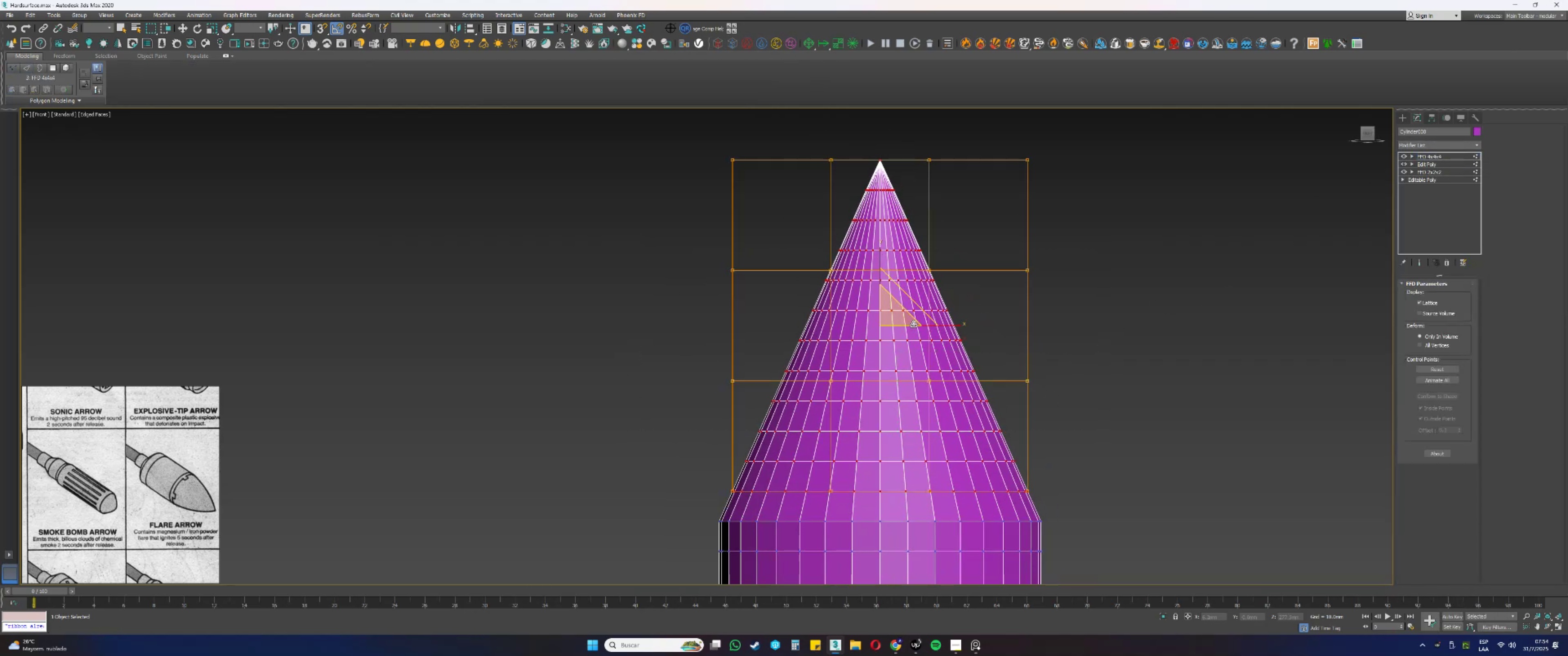 
left_click_drag(start_coordinate=[1104, 432], to_coordinate=[621, 244])
 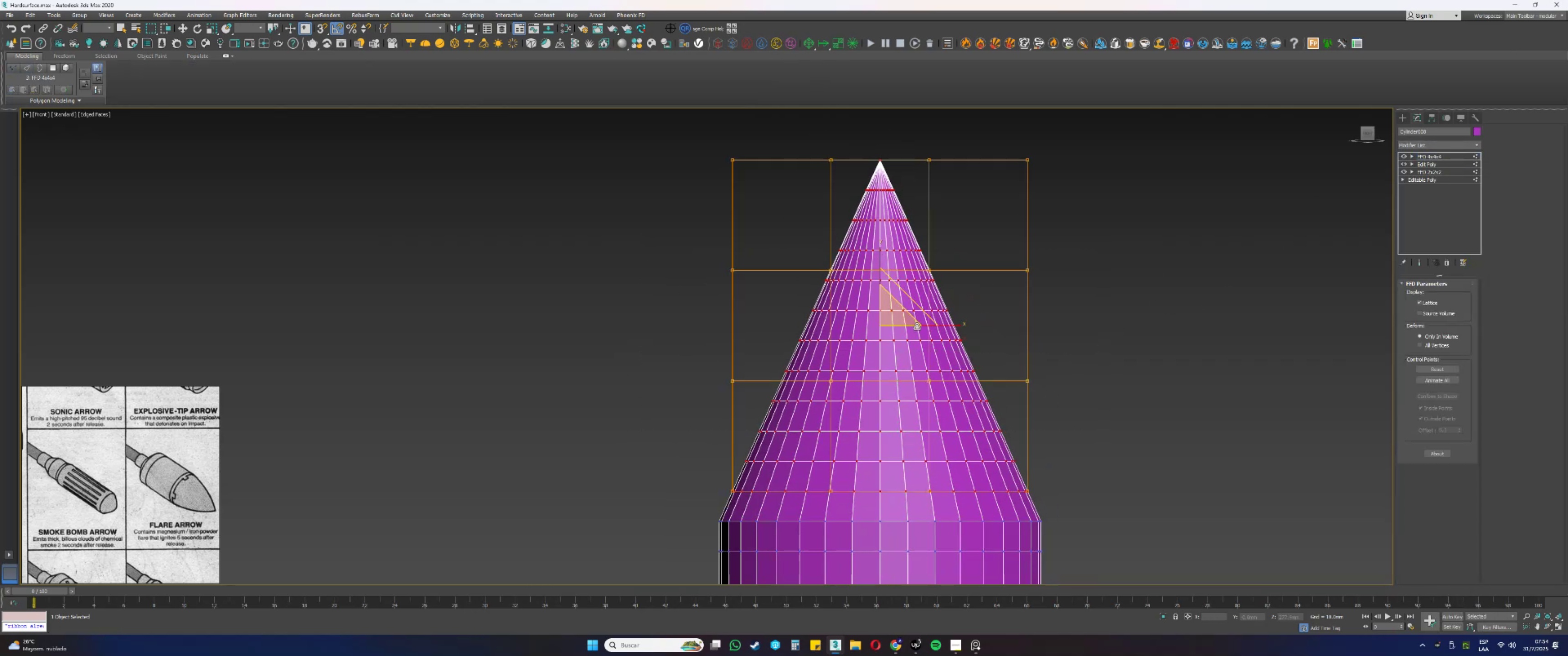 
left_click_drag(start_coordinate=[893, 313], to_coordinate=[879, 297])
 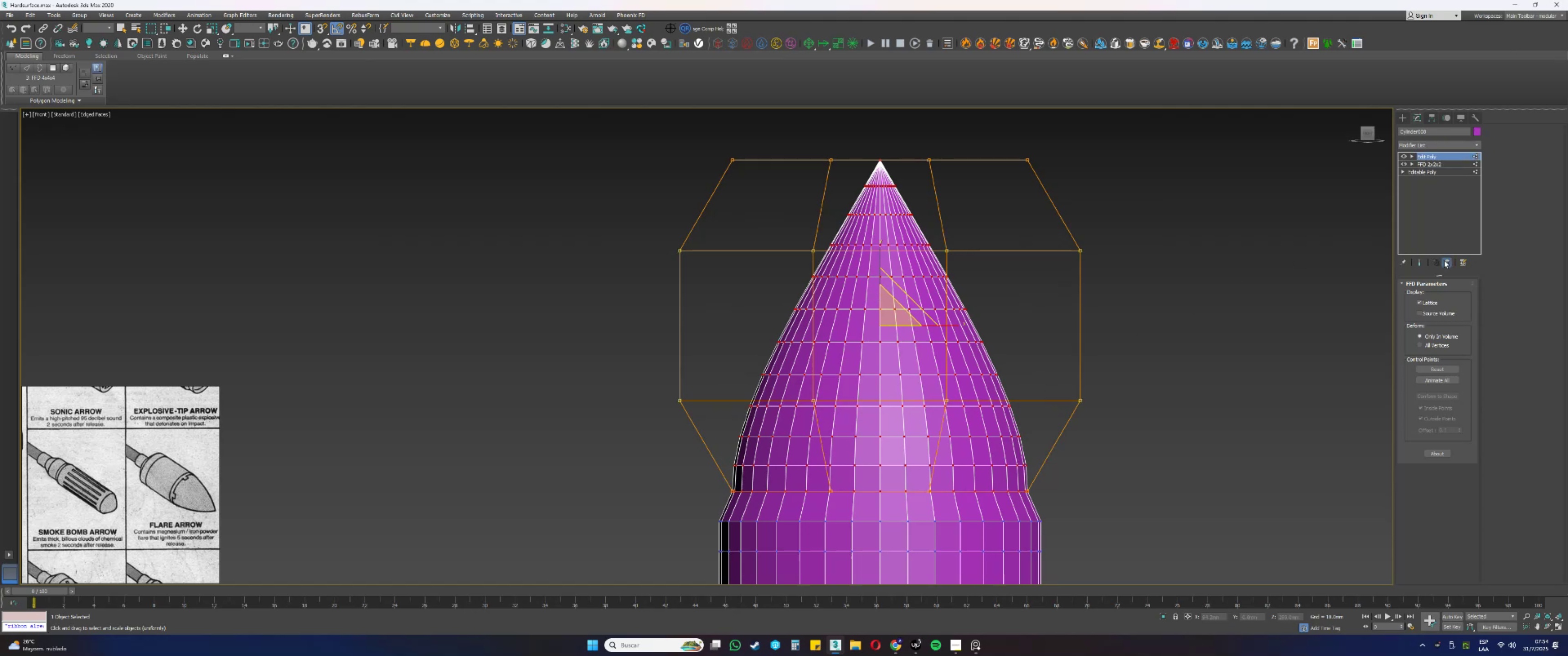 
type(11)
 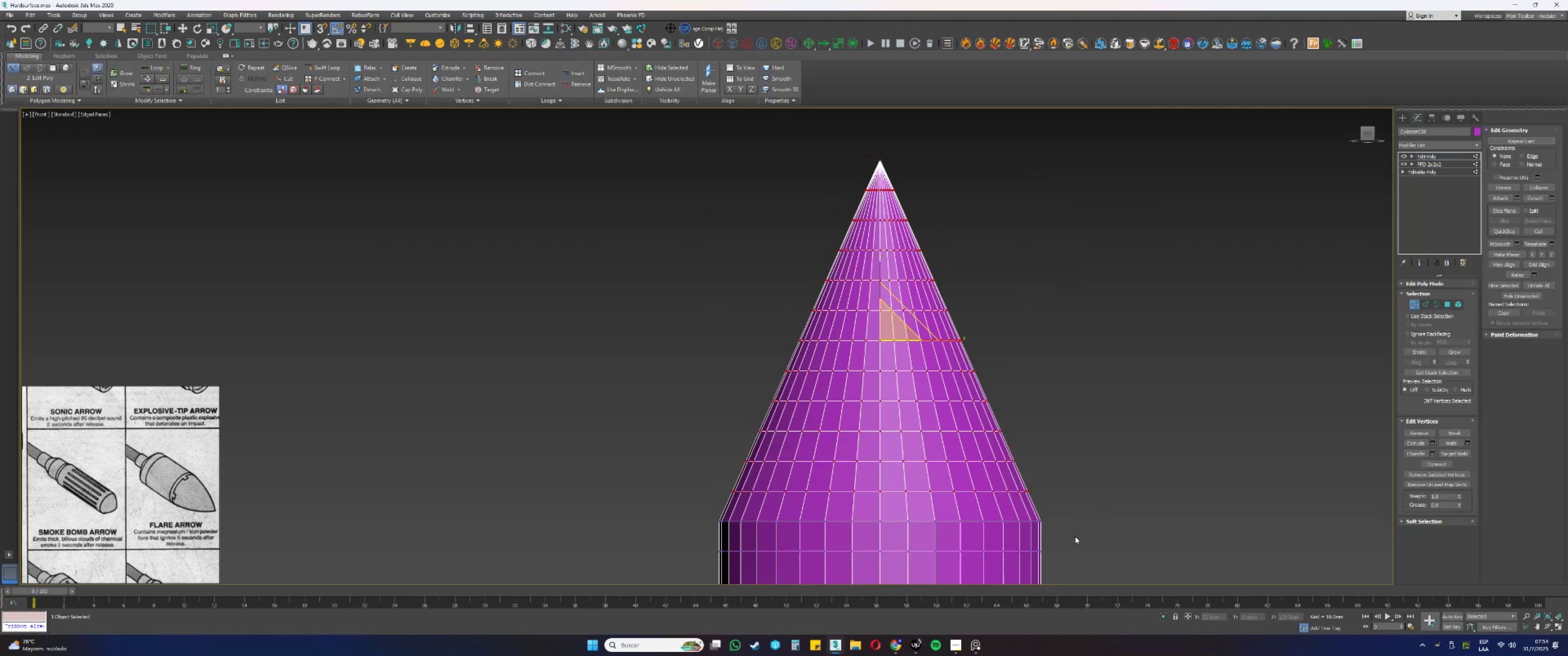 
left_click_drag(start_coordinate=[1078, 537], to_coordinate=[479, 79])
 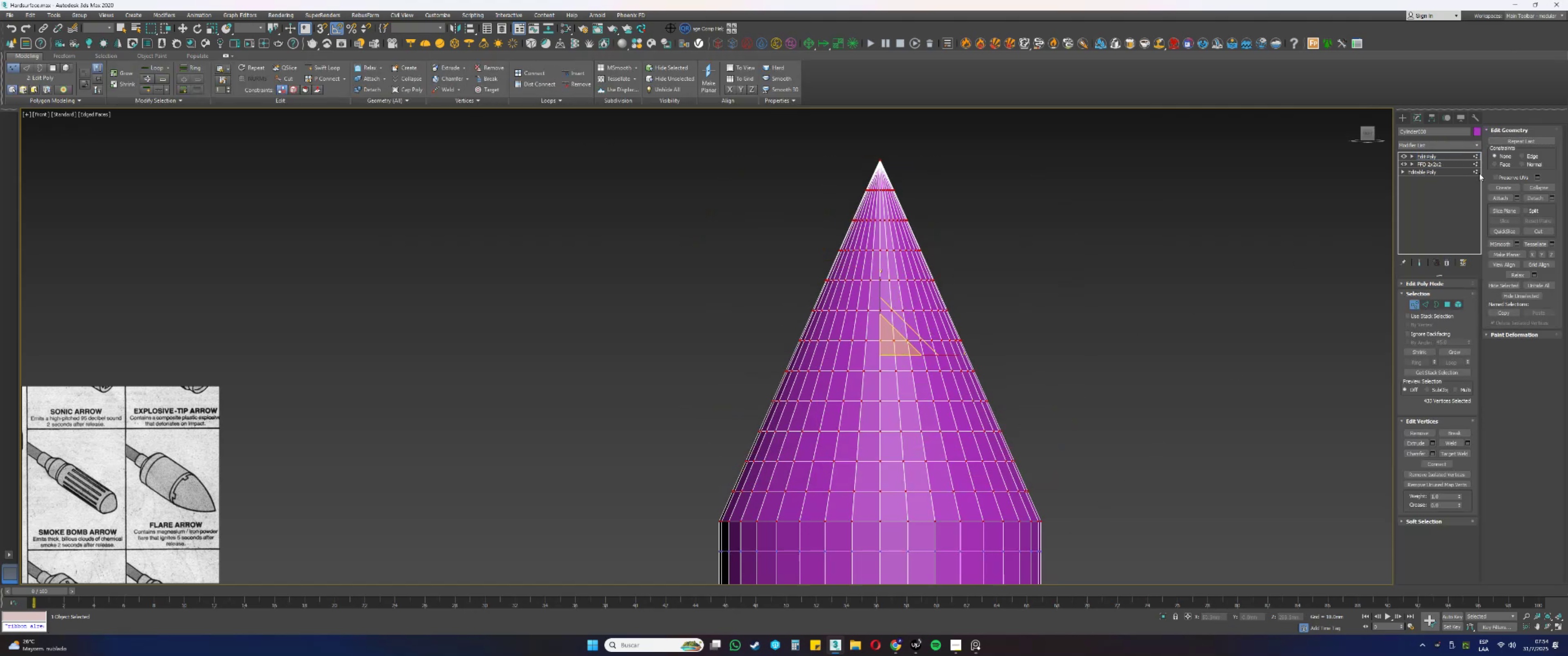 
left_click([1446, 144])
 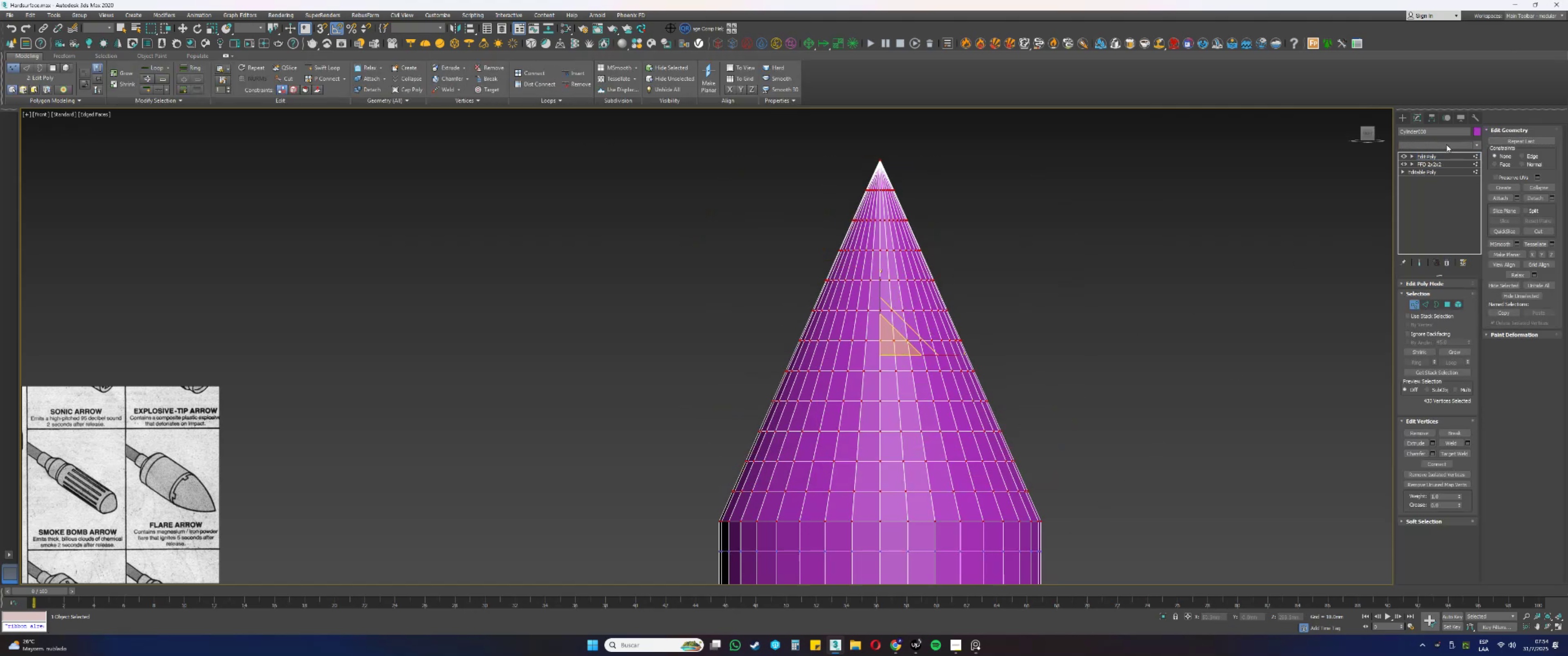 
key(F)
 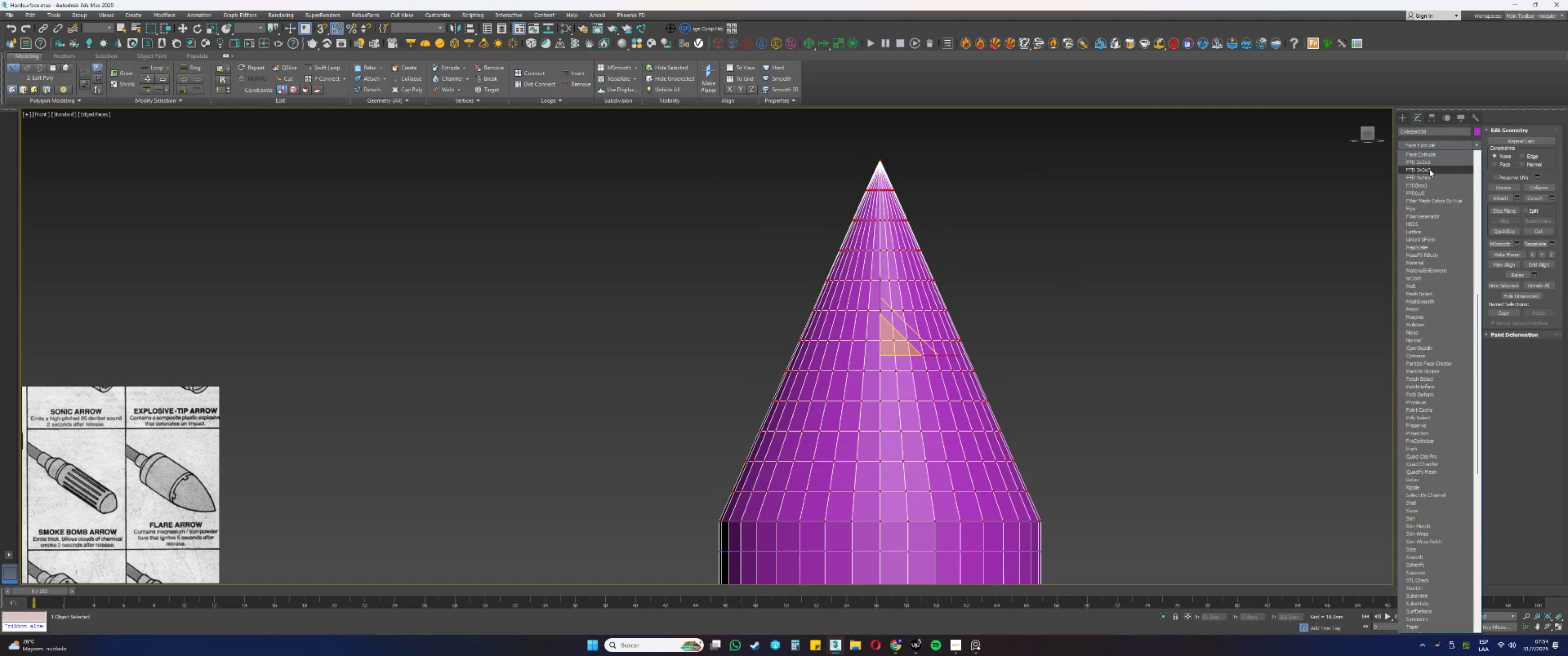 
left_click([1426, 177])
 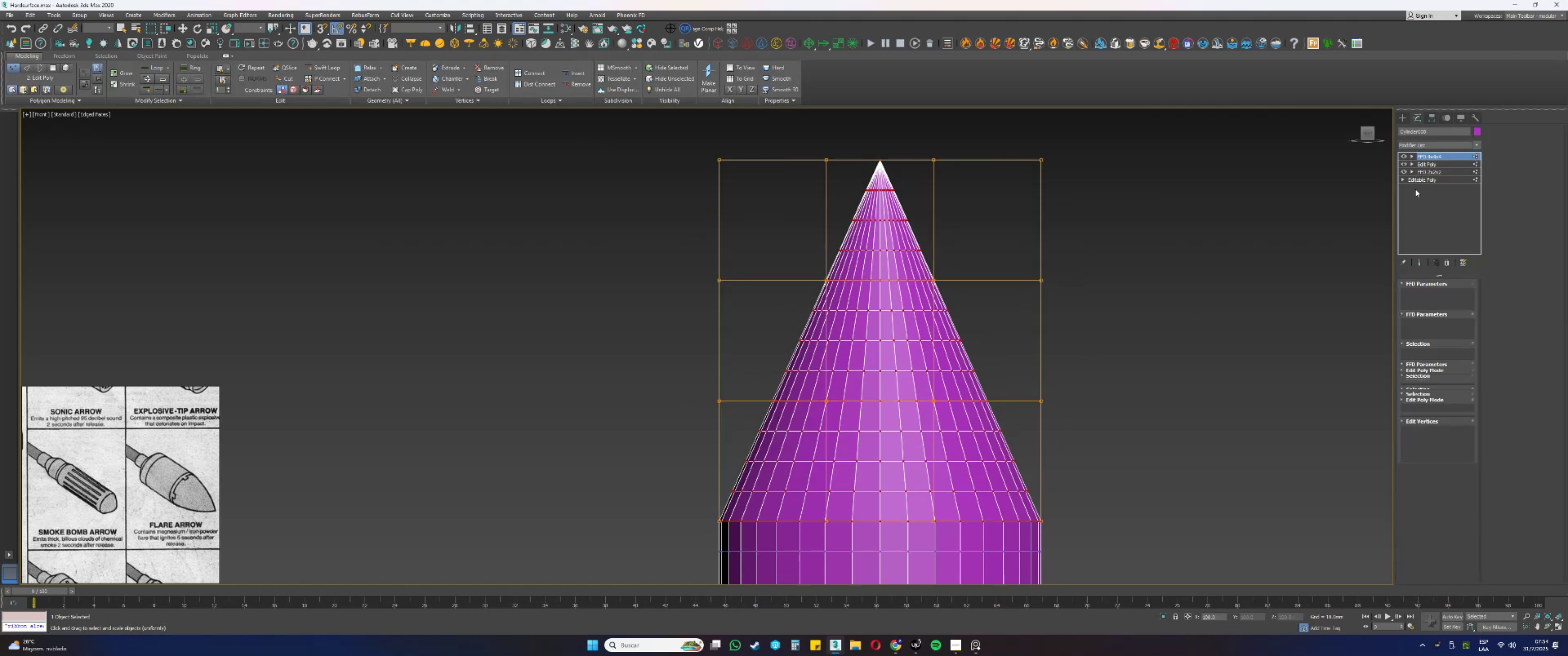 
type(1r)
 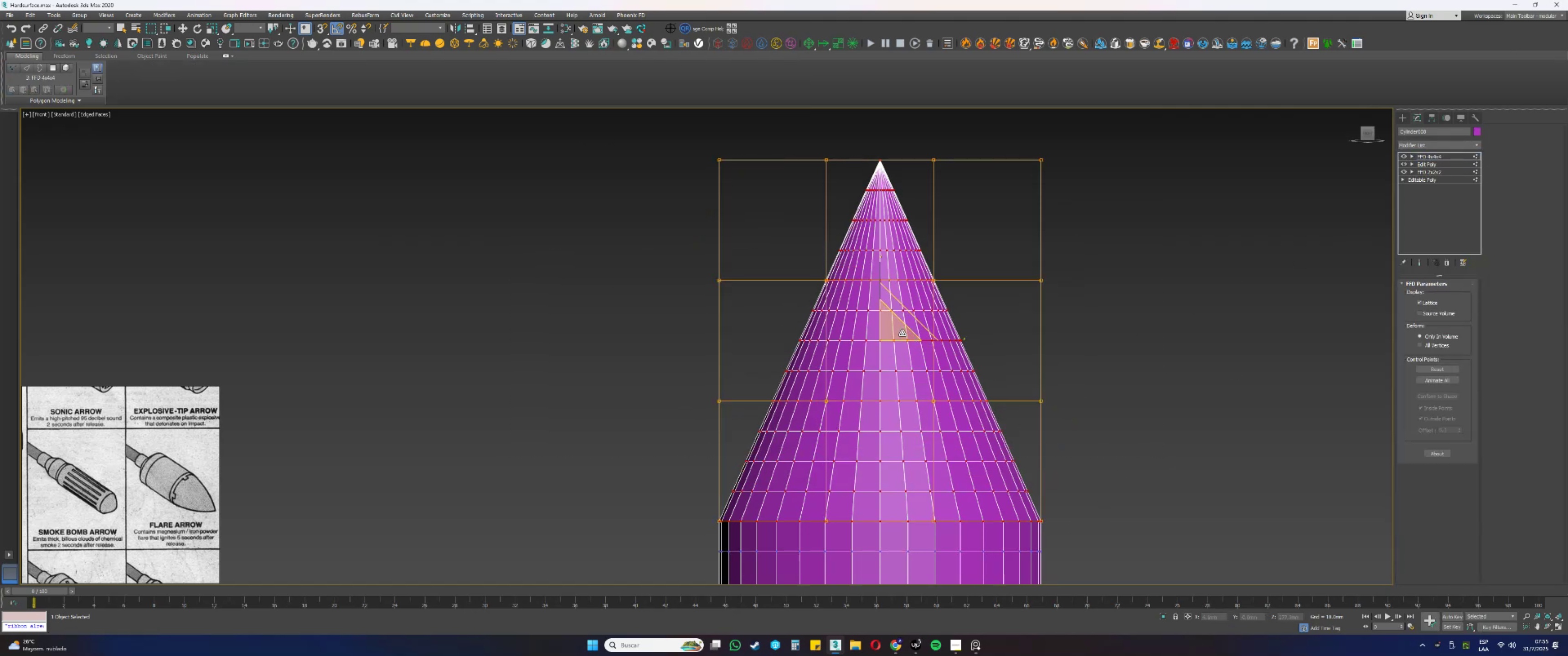 
left_click_drag(start_coordinate=[1162, 455], to_coordinate=[506, 244])
 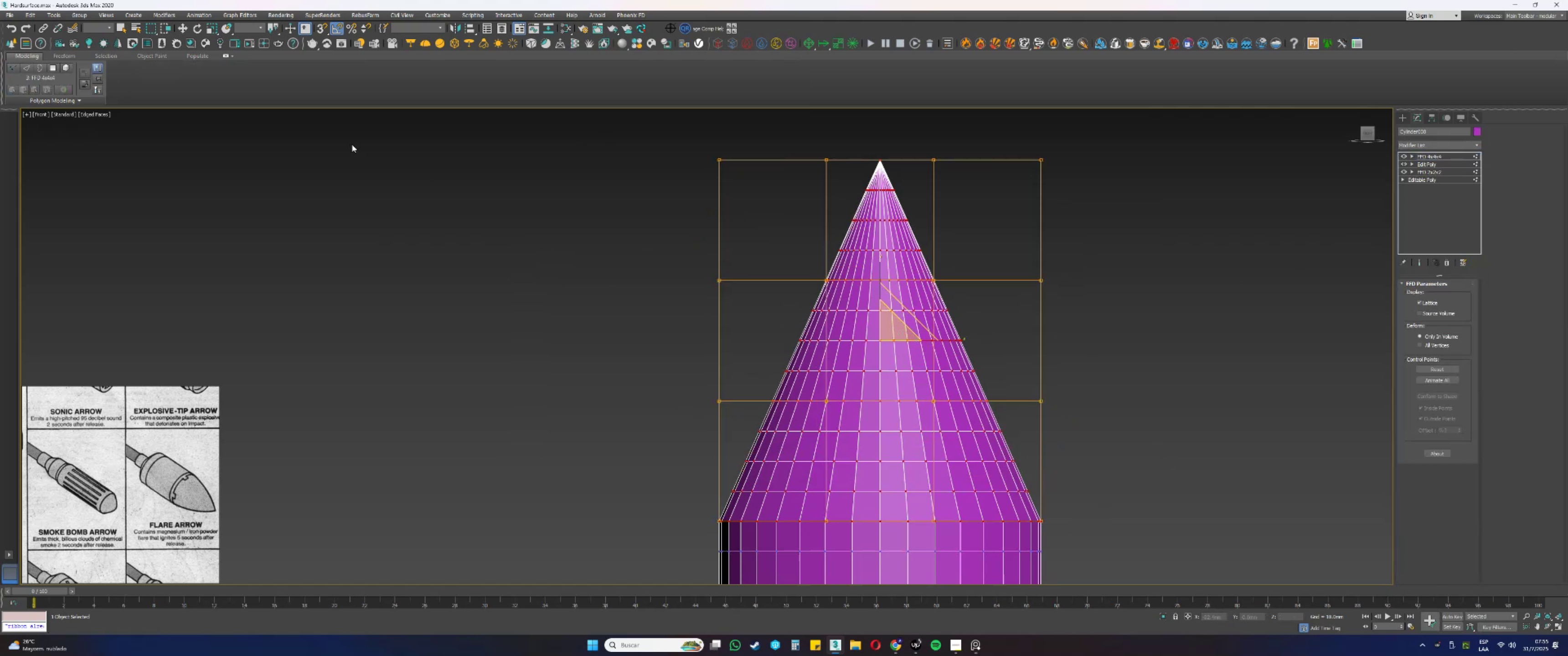 
left_click_drag(start_coordinate=[212, 27], to_coordinate=[212, 41])
 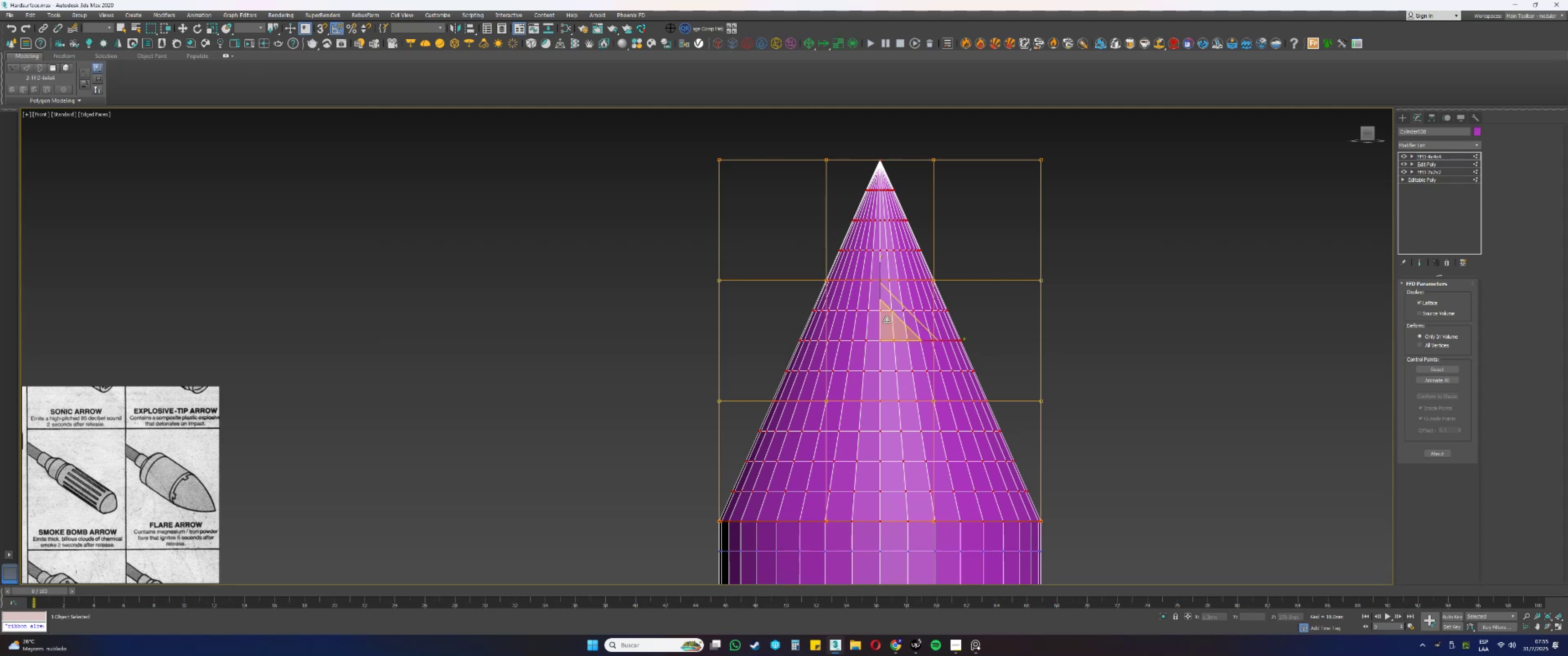 
left_click_drag(start_coordinate=[892, 327], to_coordinate=[881, 308])
 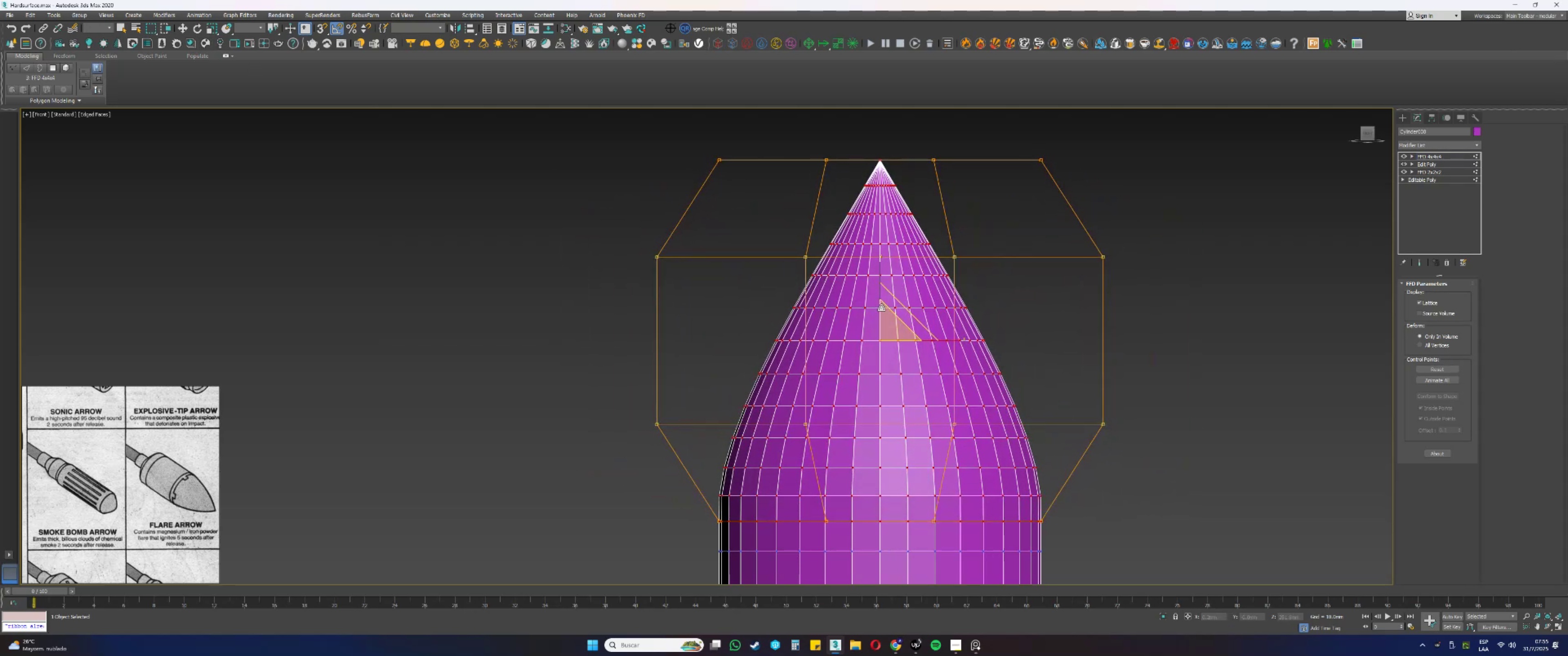 
scroll: coordinate [882, 285], scroll_direction: down, amount: 2.0
 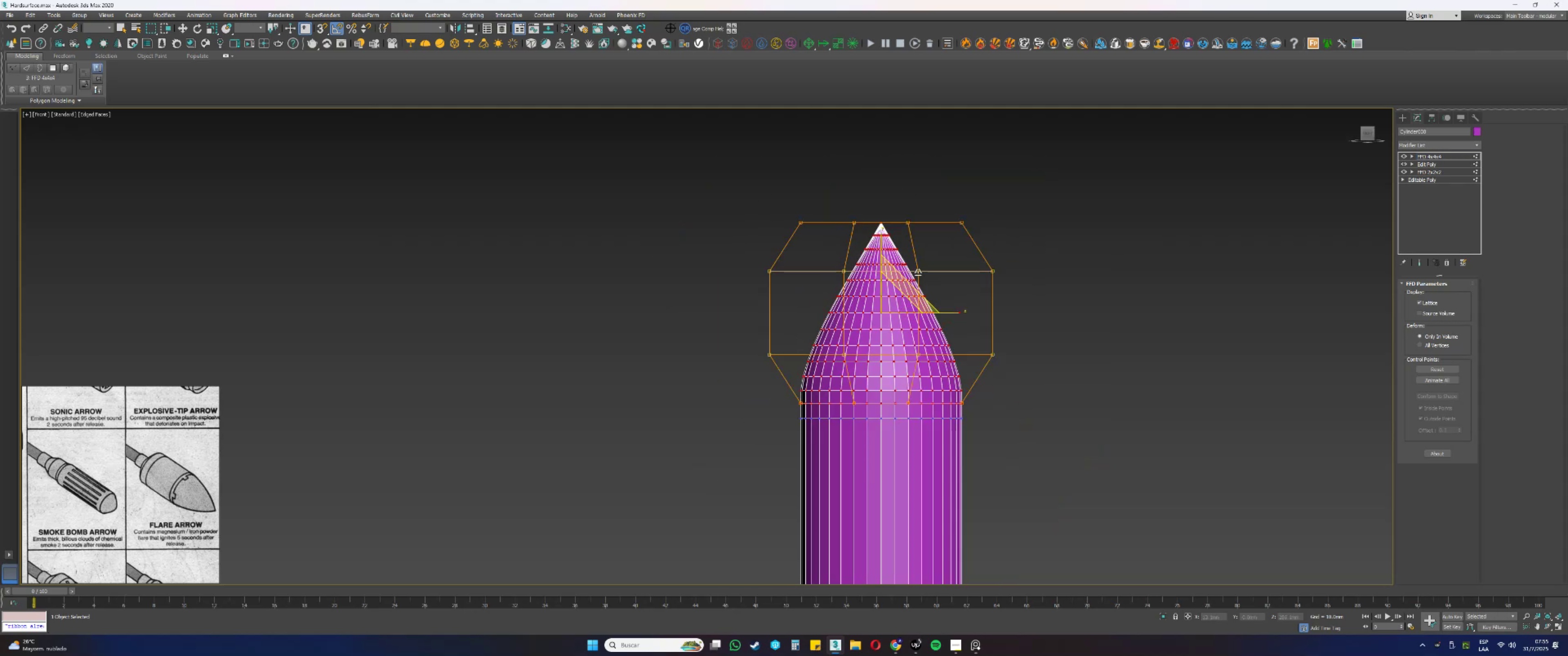 
left_click_drag(start_coordinate=[1061, 282], to_coordinate=[692, 254])
 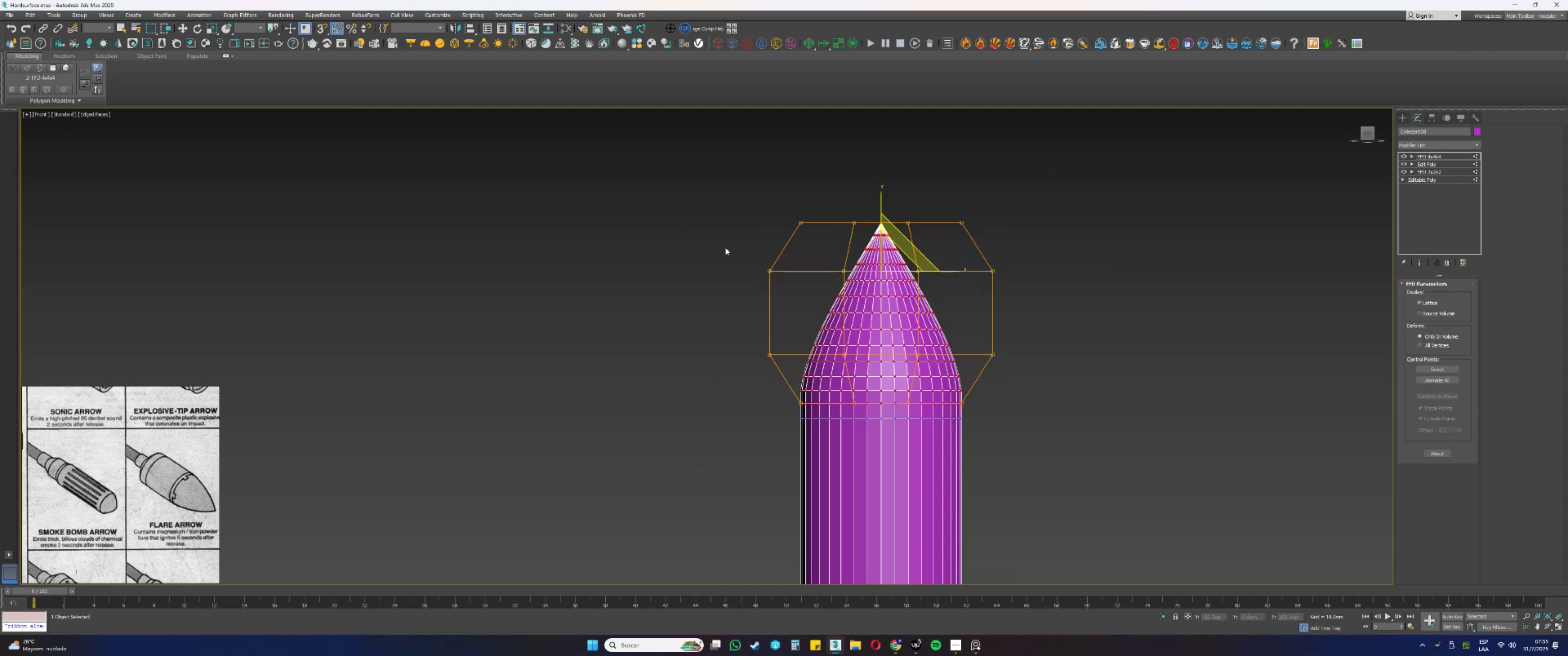 
scroll: coordinate [872, 260], scroll_direction: up, amount: 1.0
 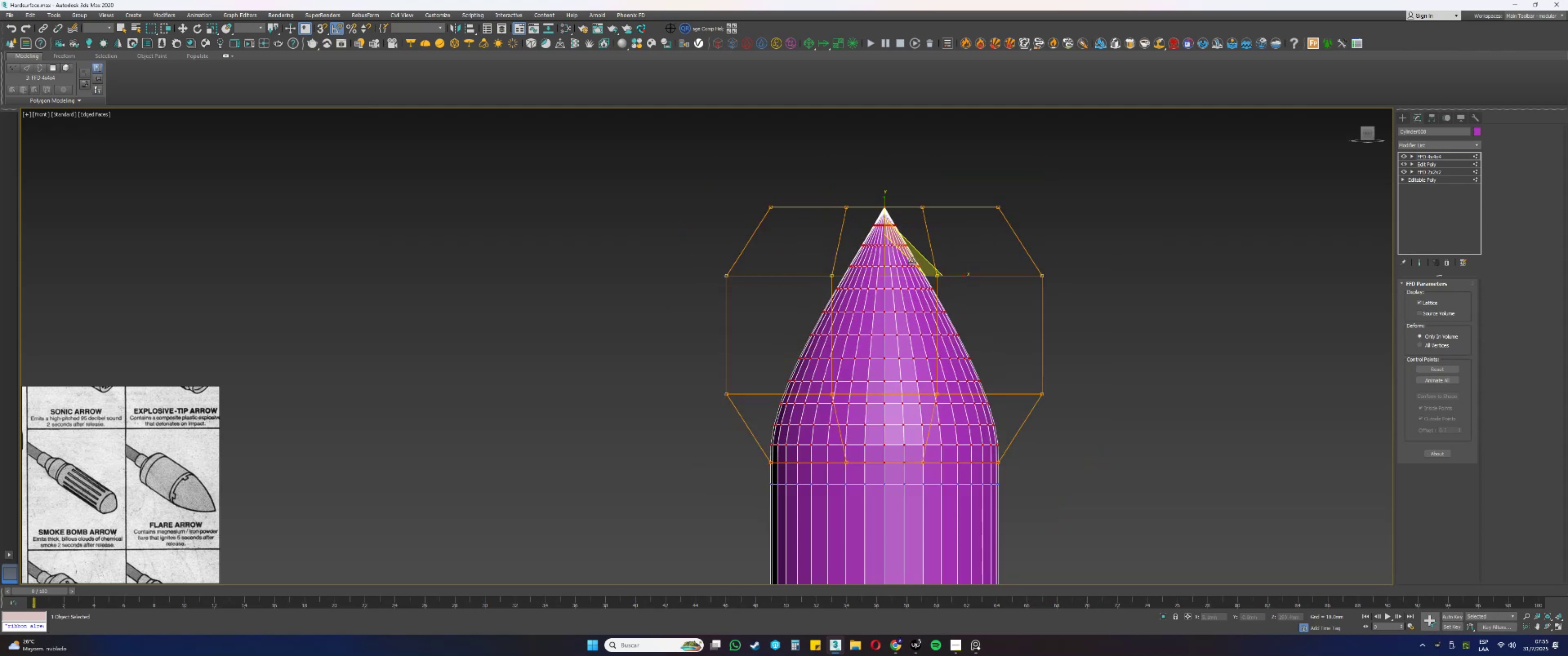 
left_click_drag(start_coordinate=[900, 264], to_coordinate=[888, 252])
 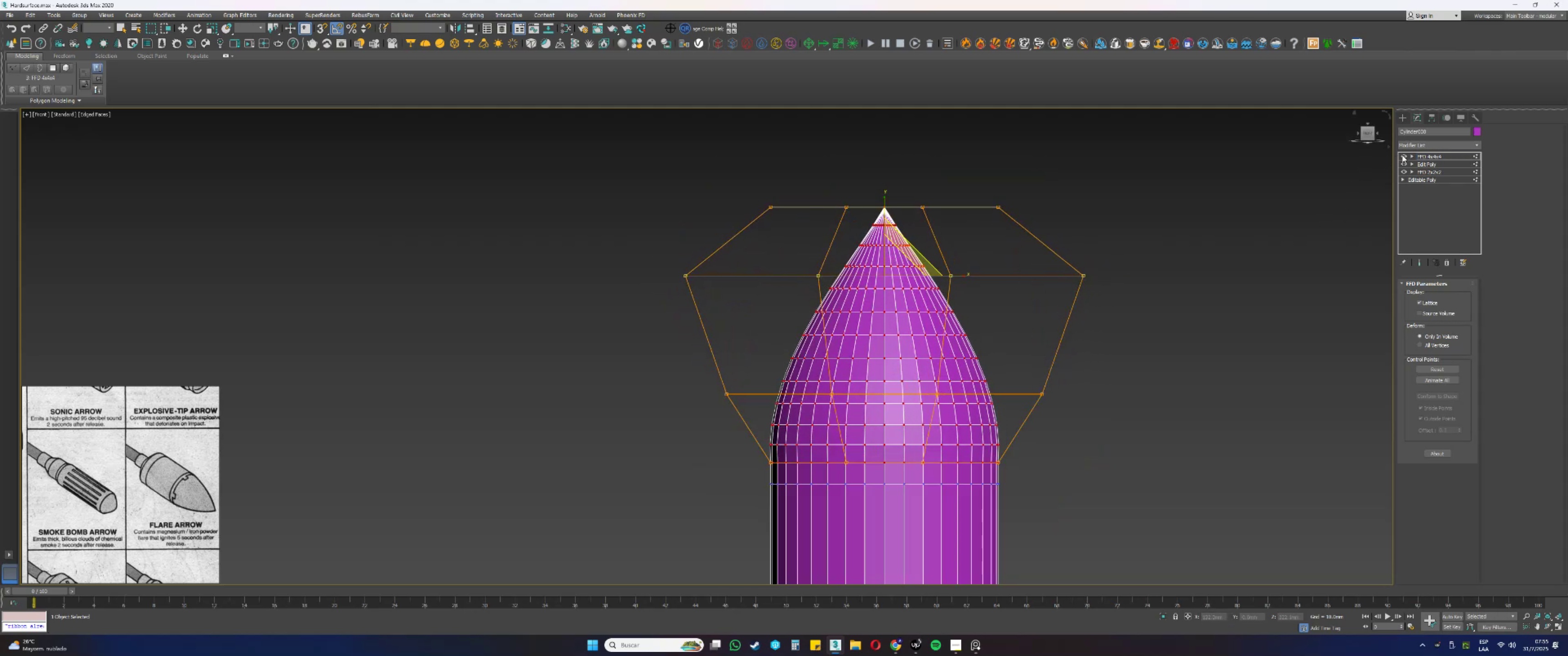 
double_click([1402, 155])
 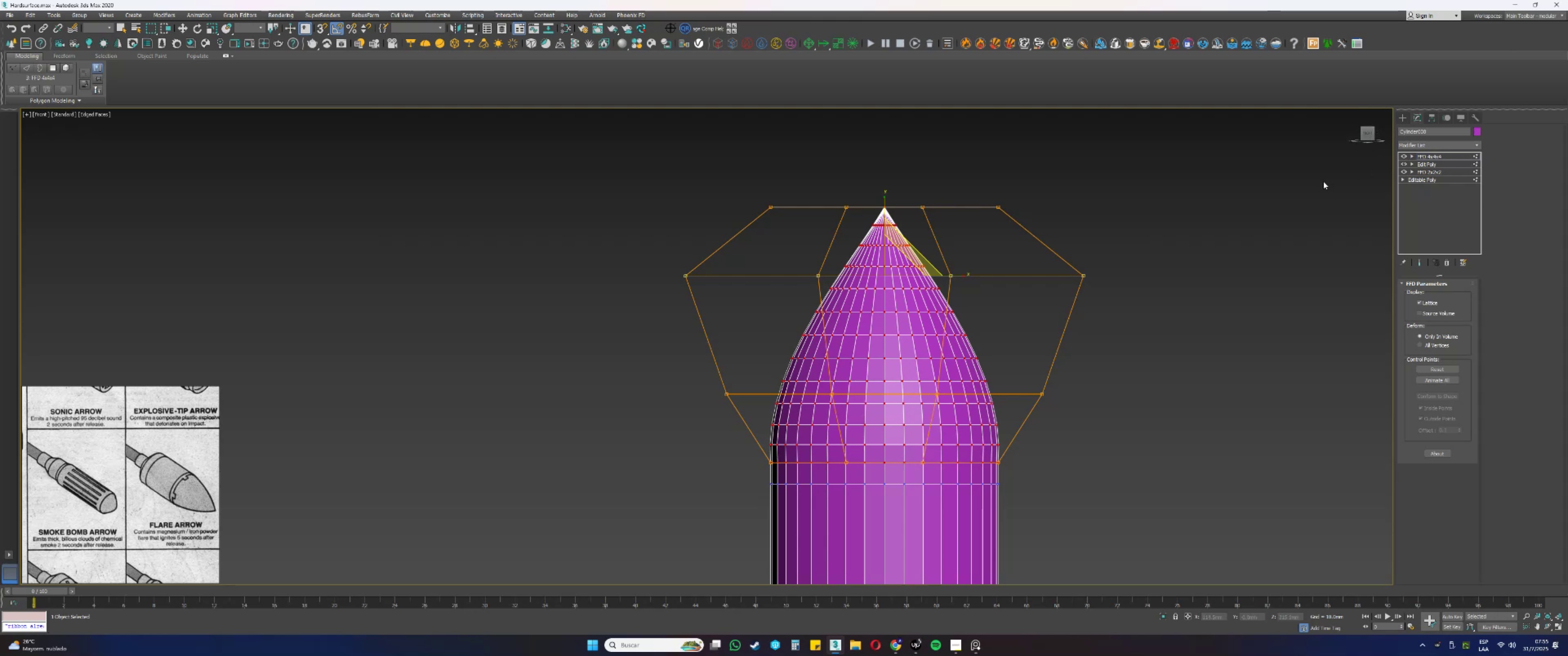 
scroll: coordinate [915, 241], scroll_direction: down, amount: 4.0
 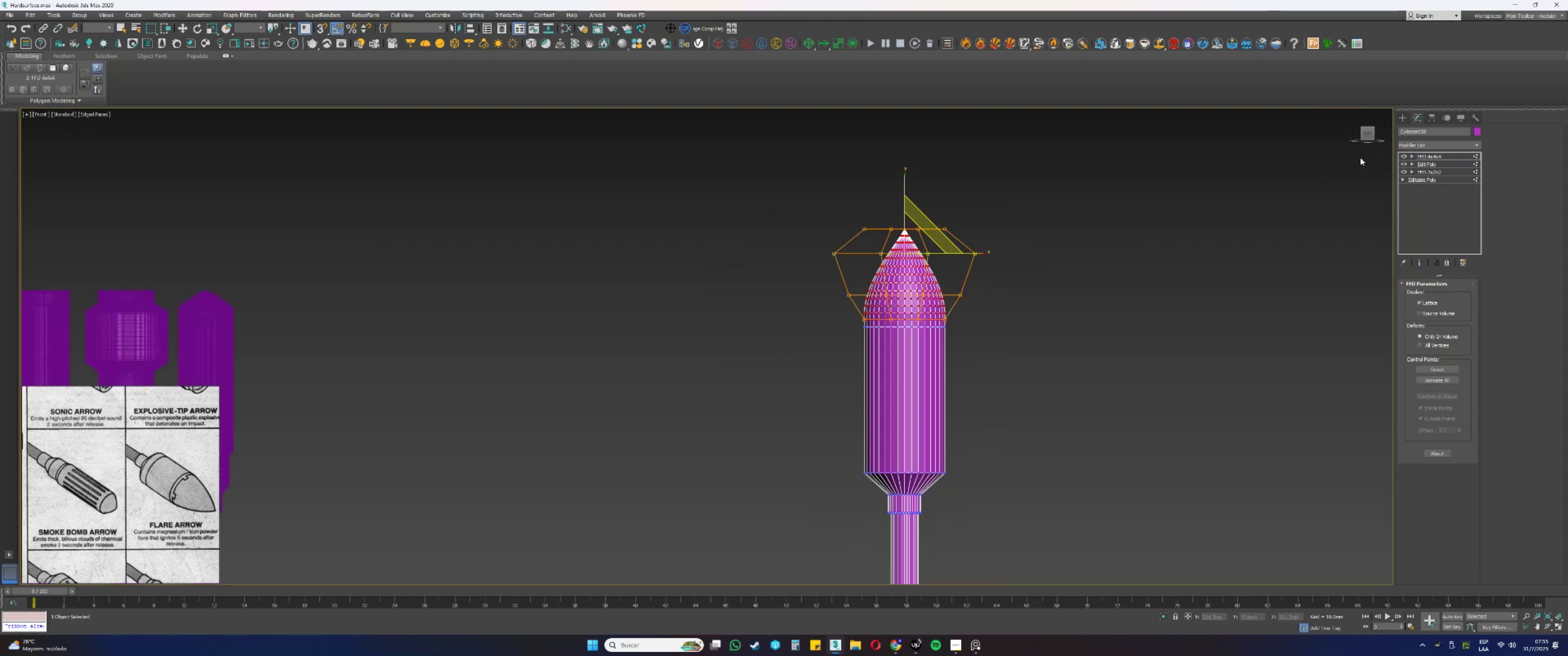 
left_click_drag(start_coordinate=[1415, 144], to_coordinate=[1417, 143])
 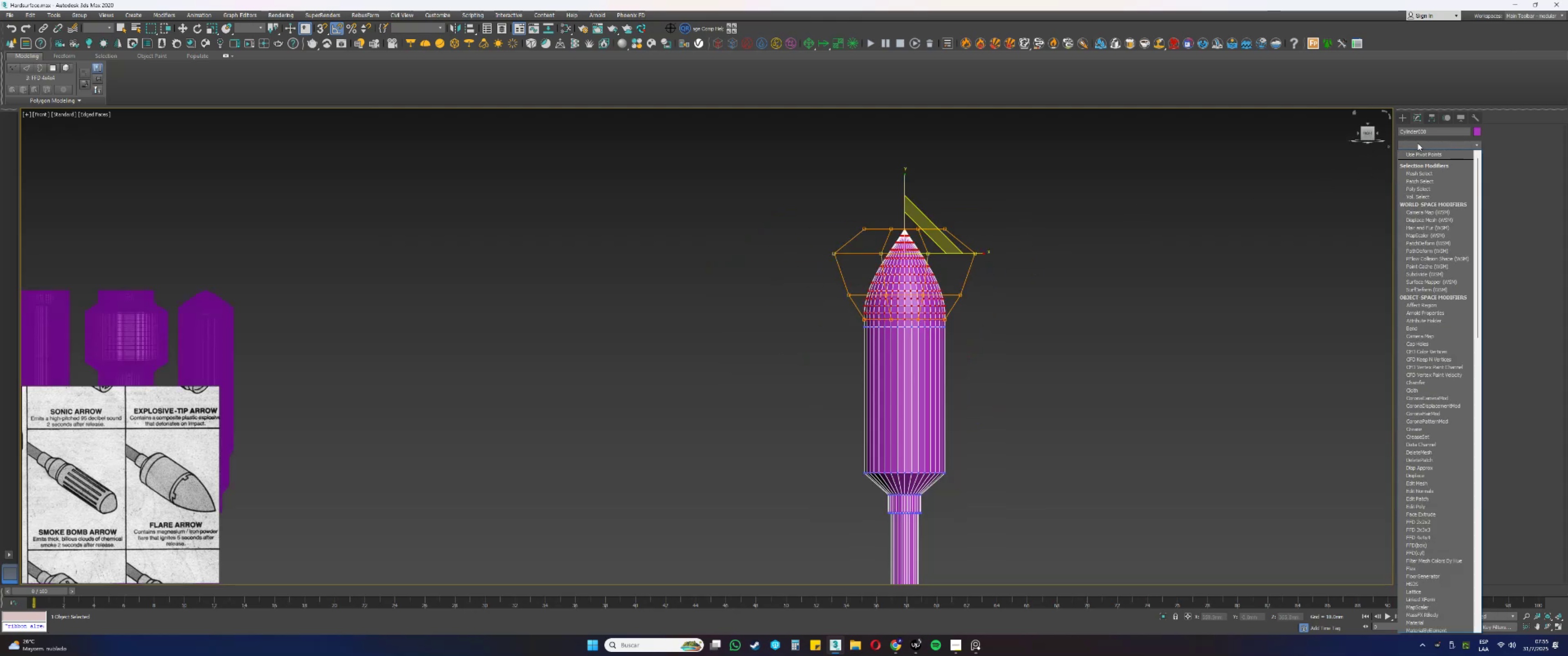 
key(E)
 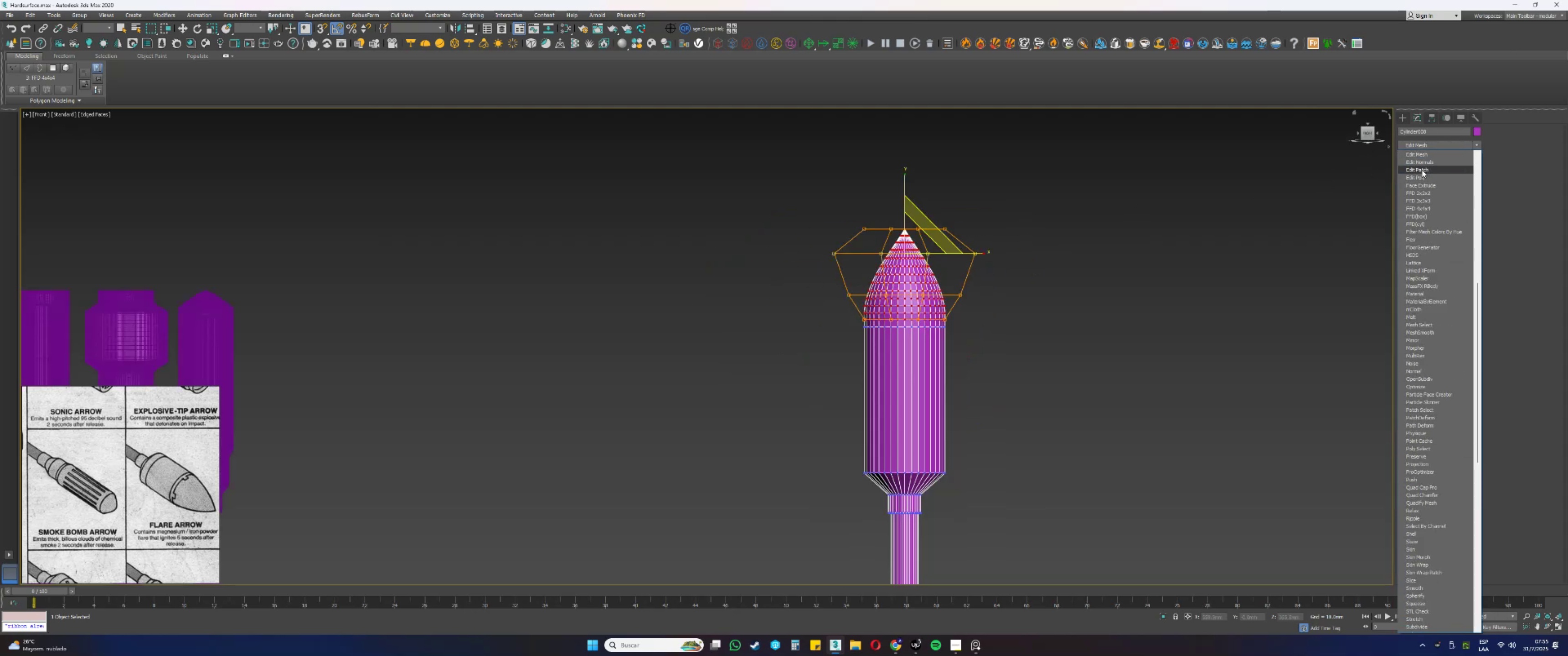 
left_click([1420, 178])
 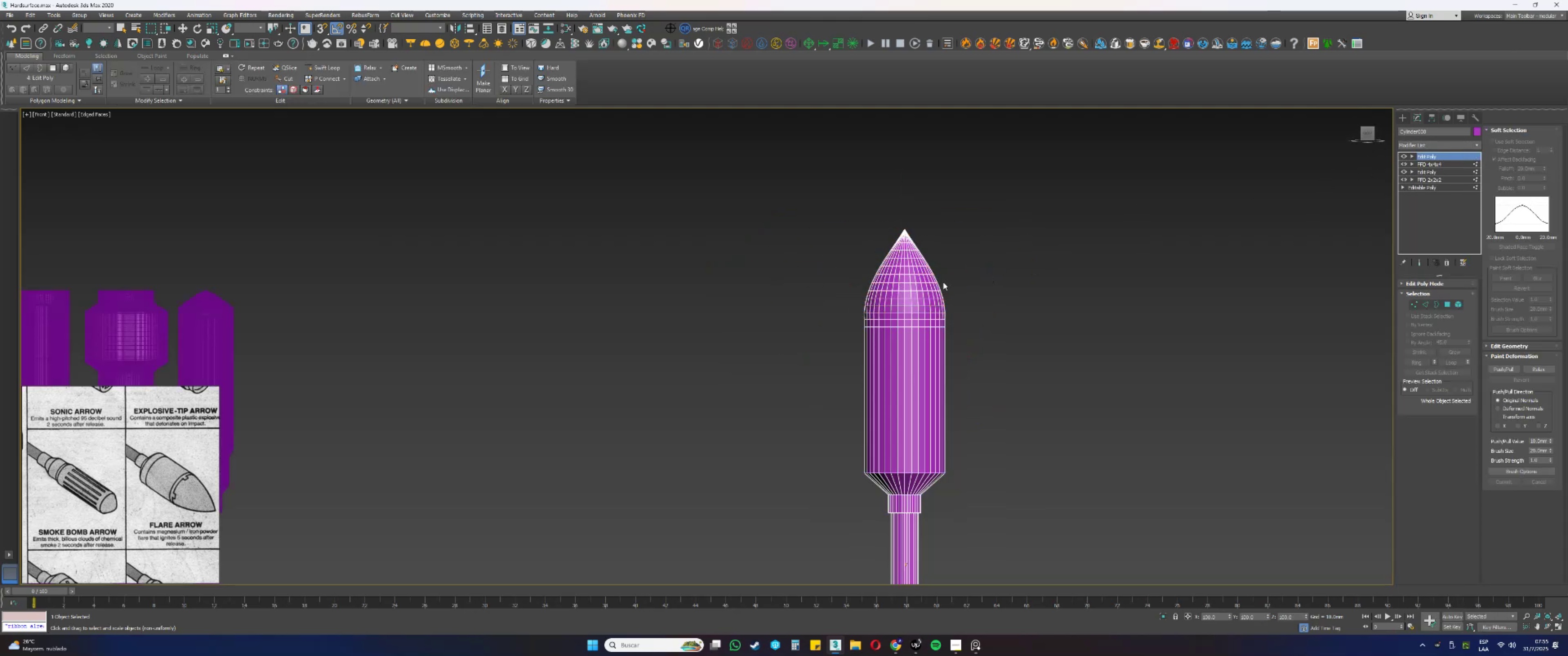 
type([F3][F3][F4]q5)
 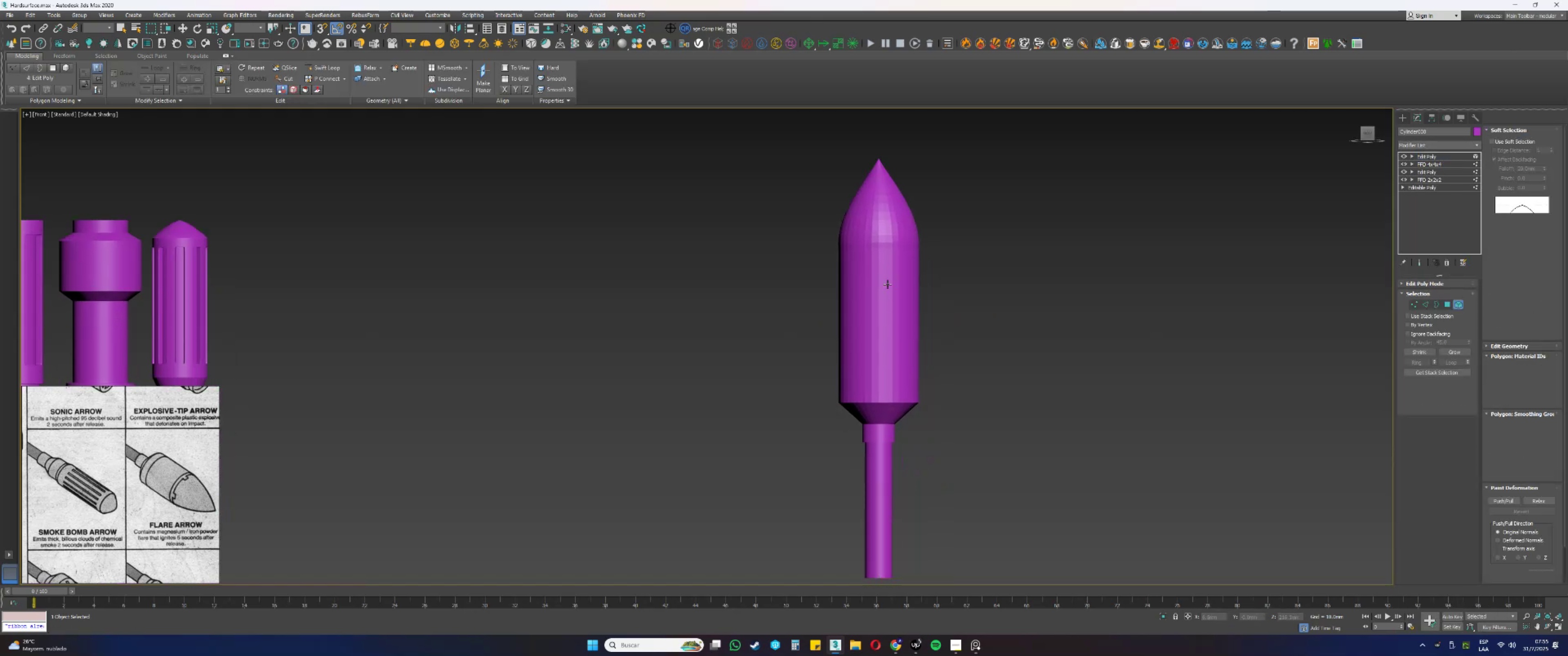 
left_click([887, 284])
 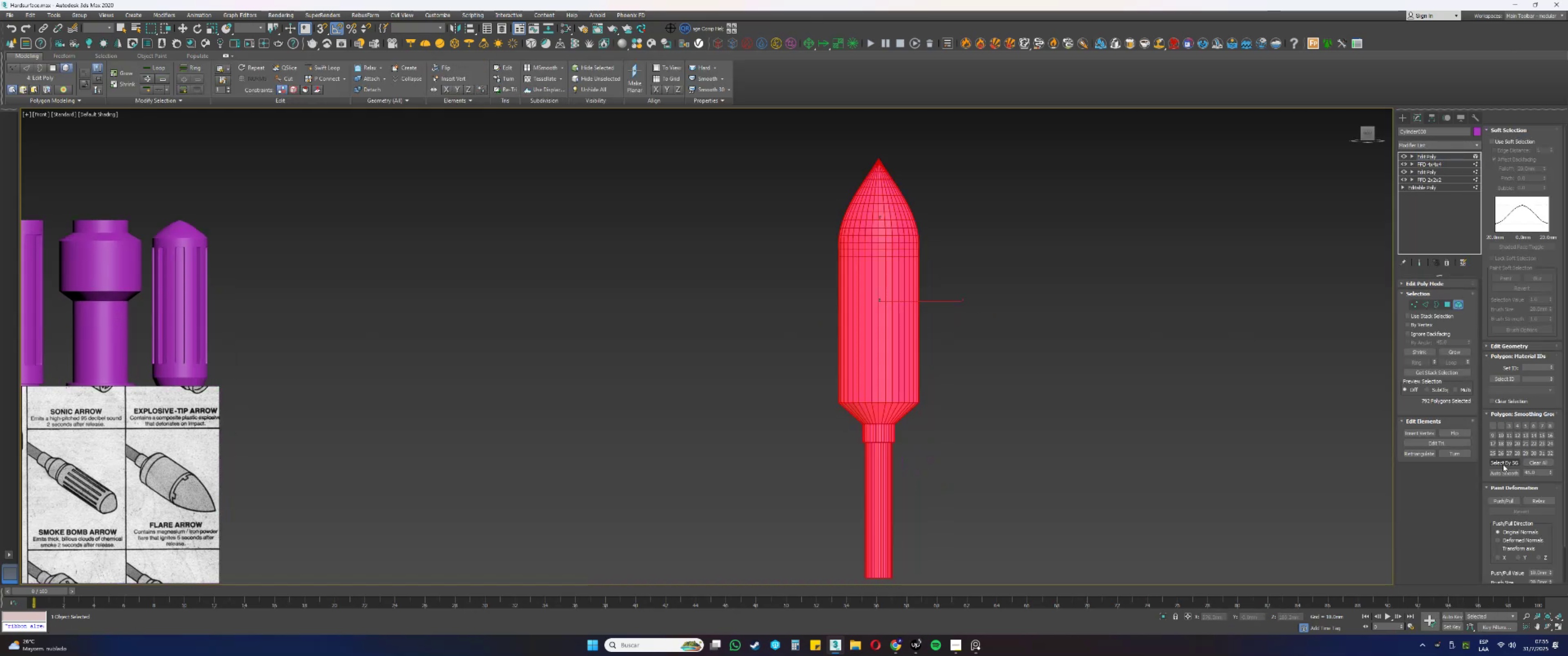 
left_click([1504, 477])
 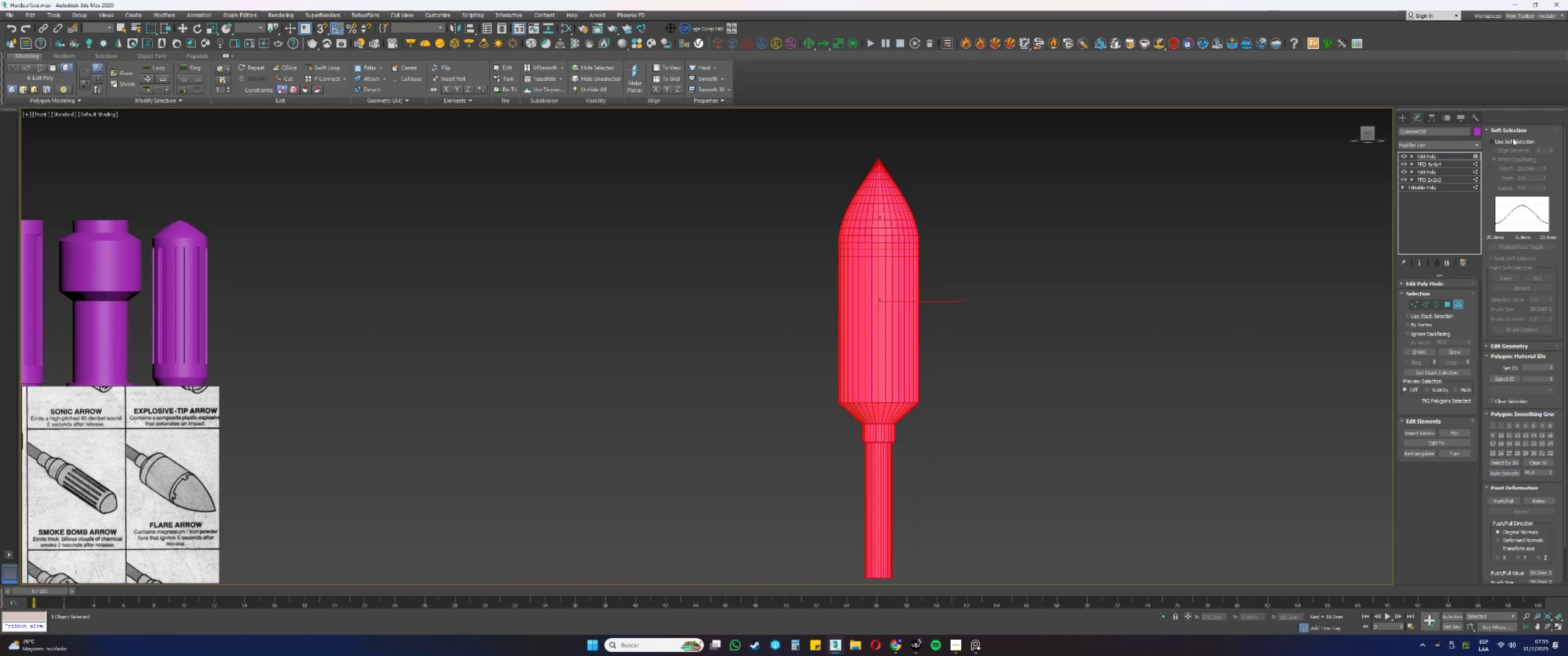 
left_click([1508, 132])
 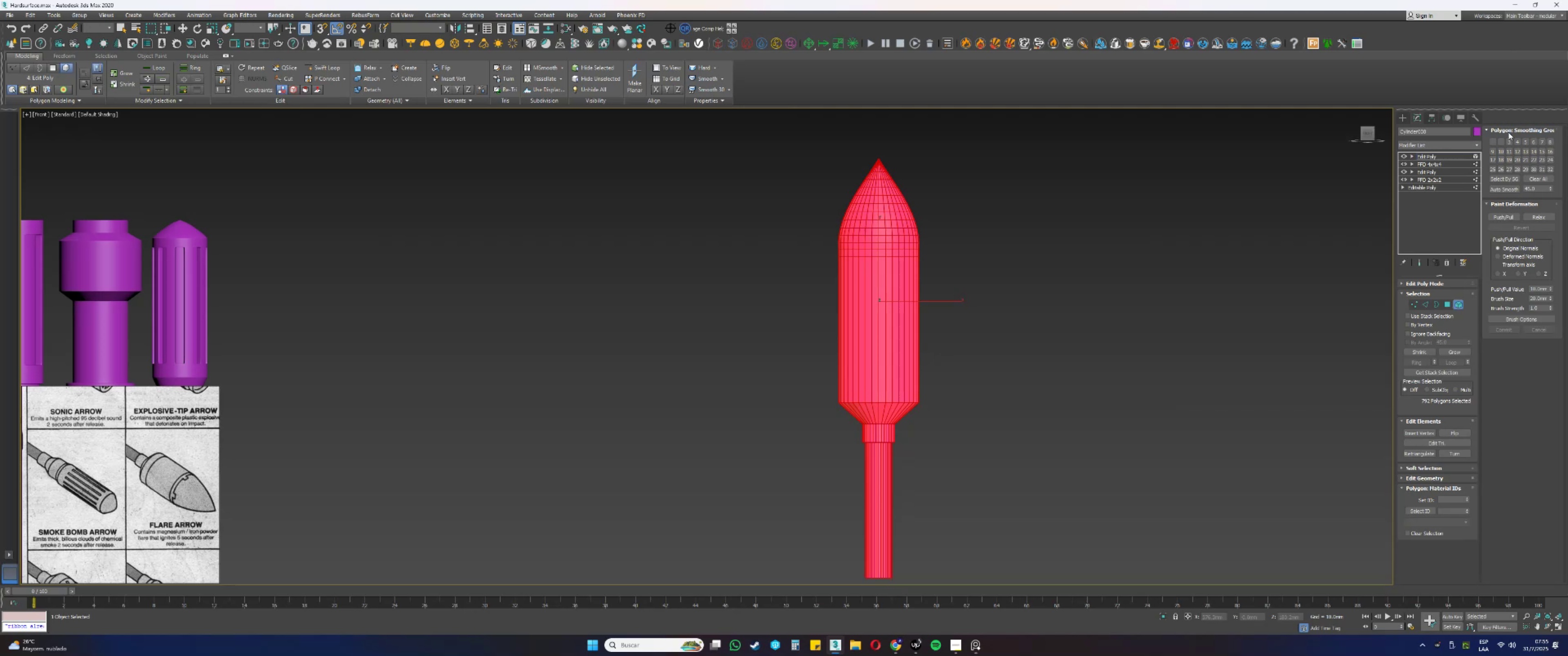 
key(5)
 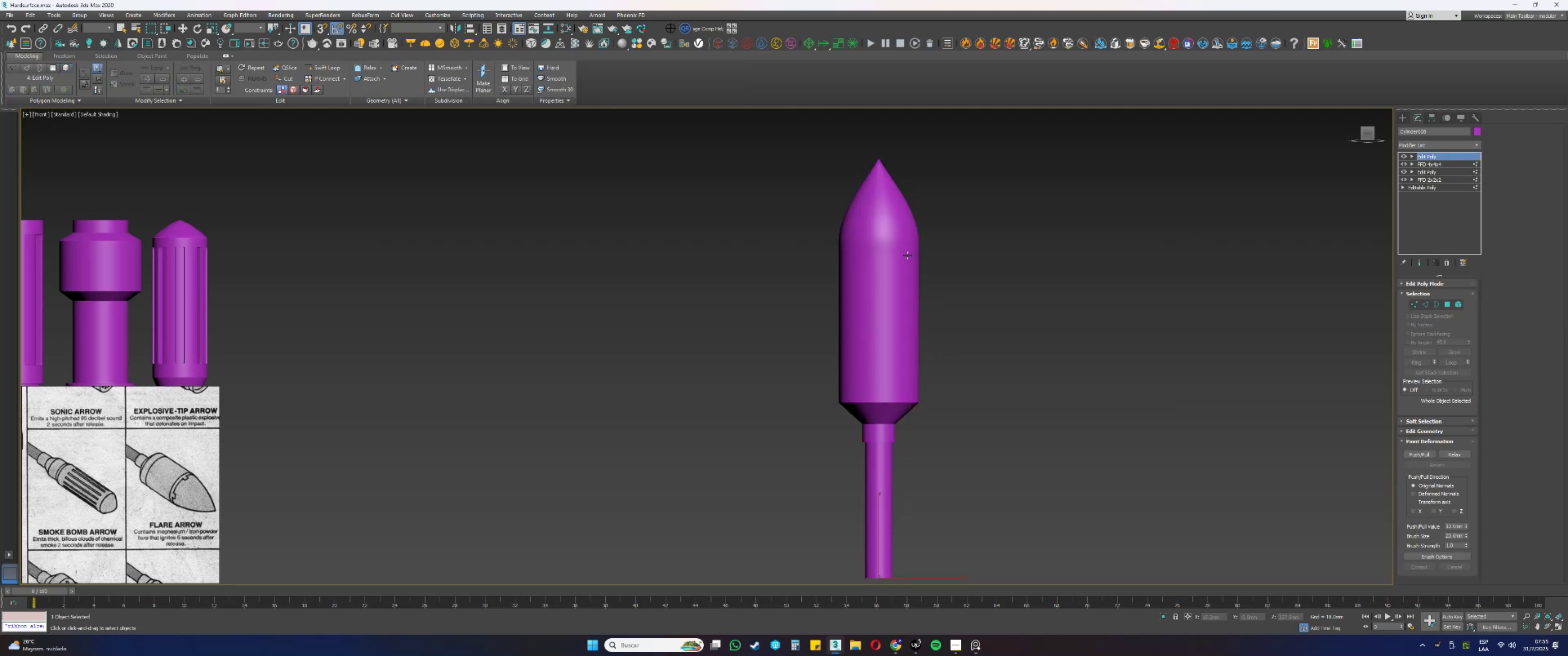 
key(Control+S)
 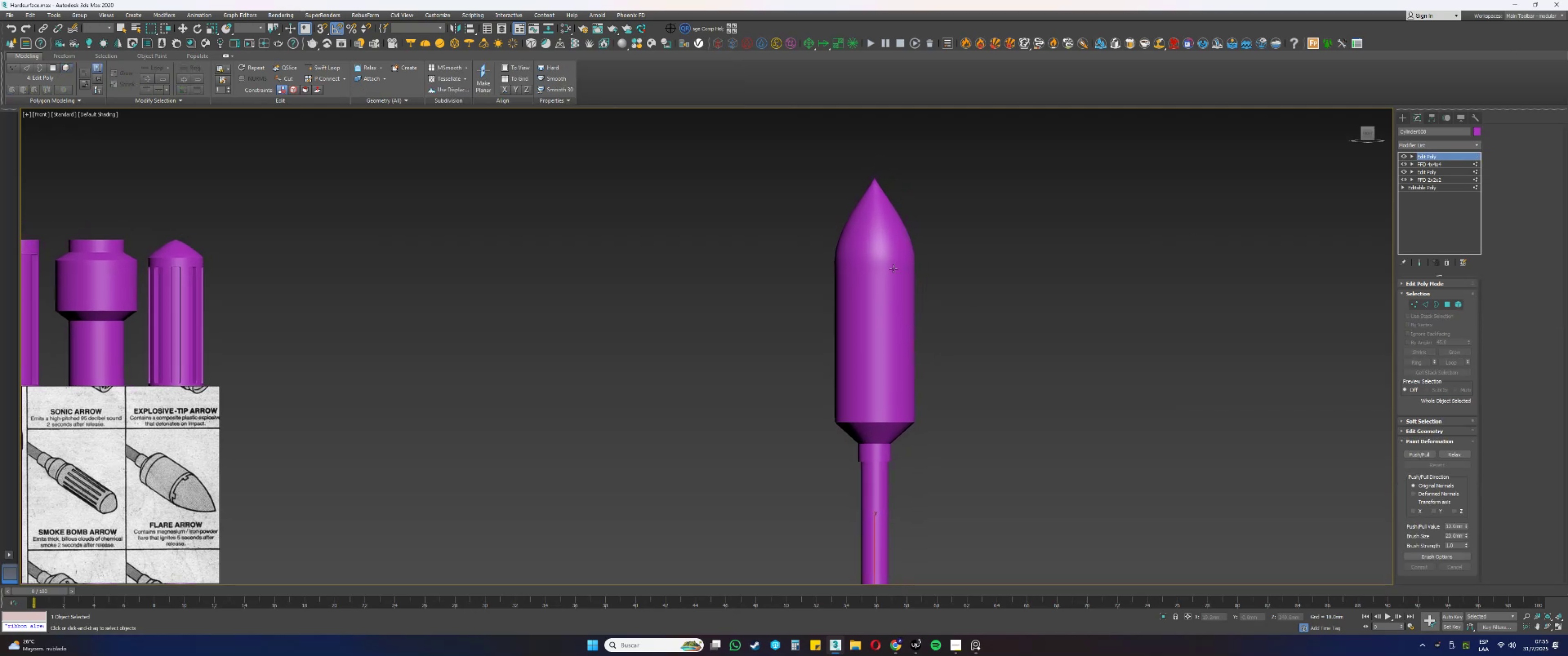 
wait(10.84)
 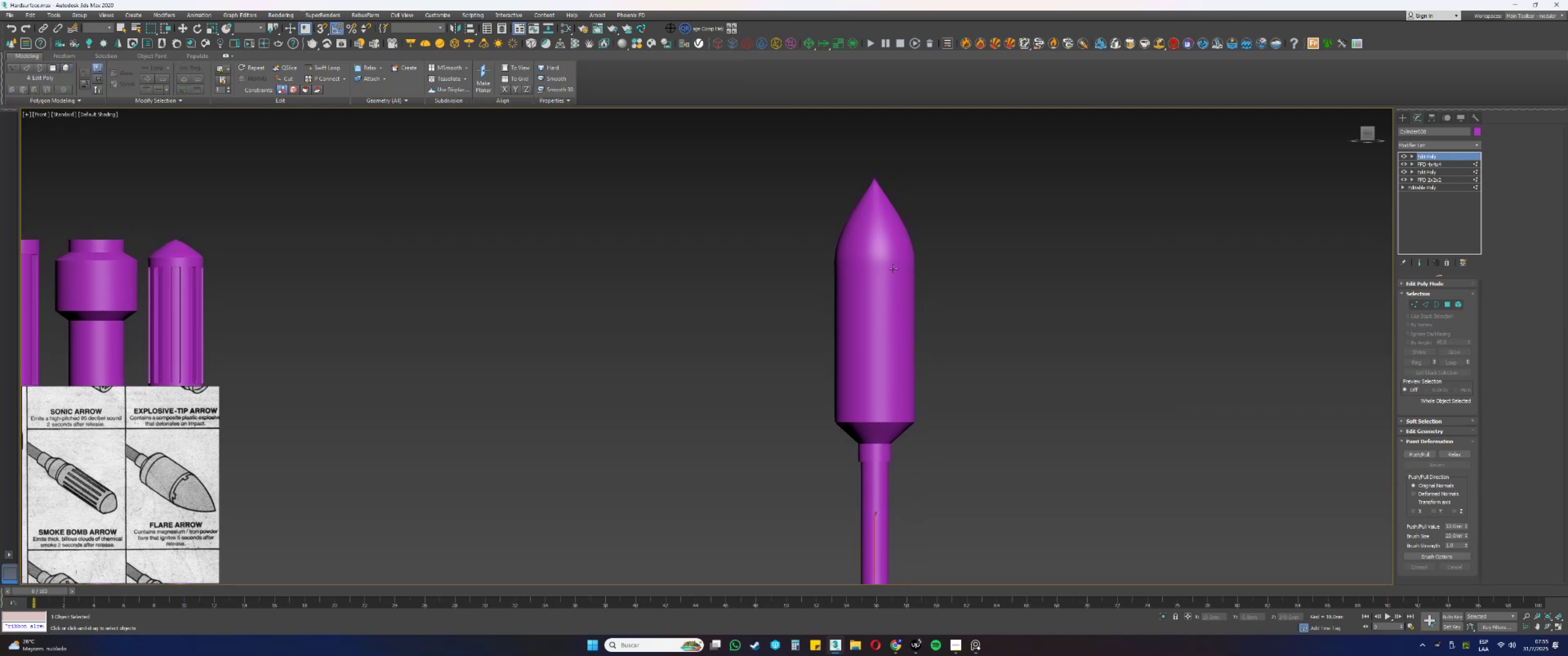 
left_click([955, 645])
 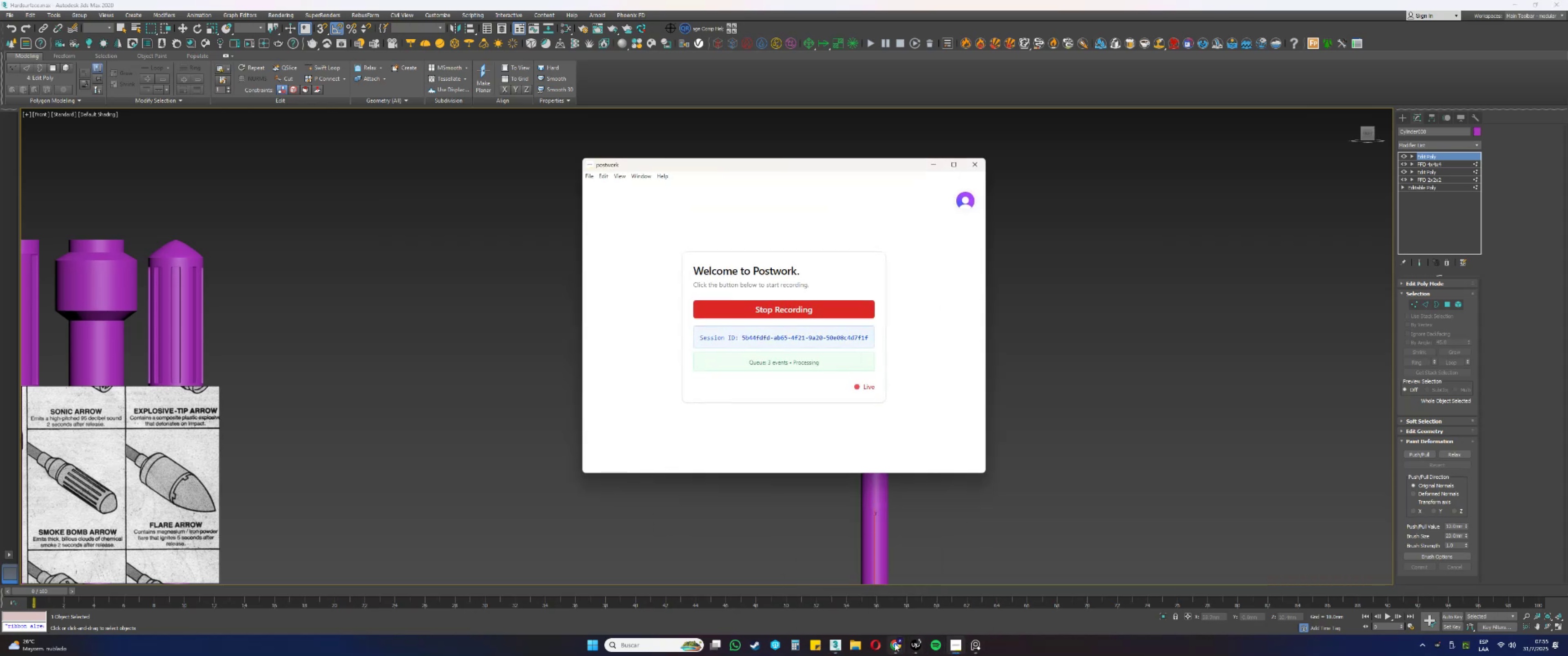 